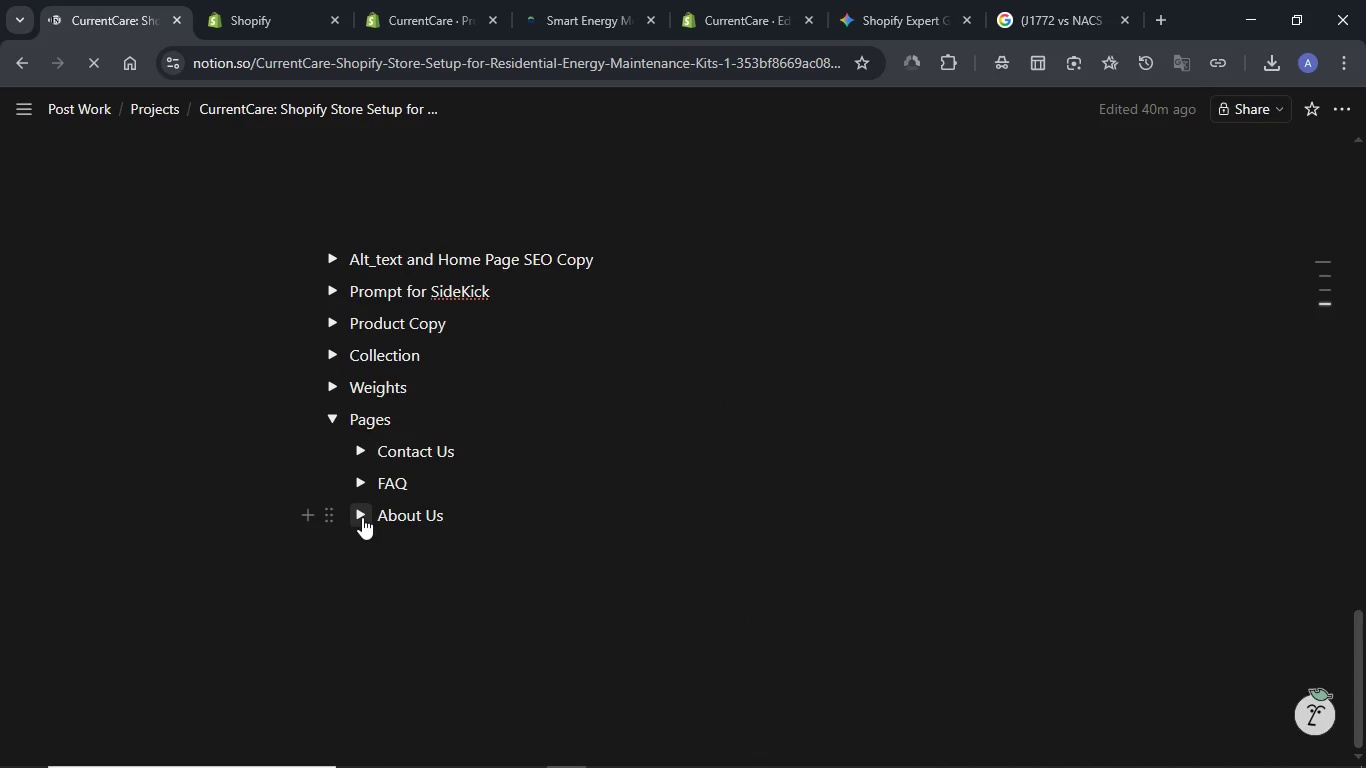 
left_click([362, 517])
 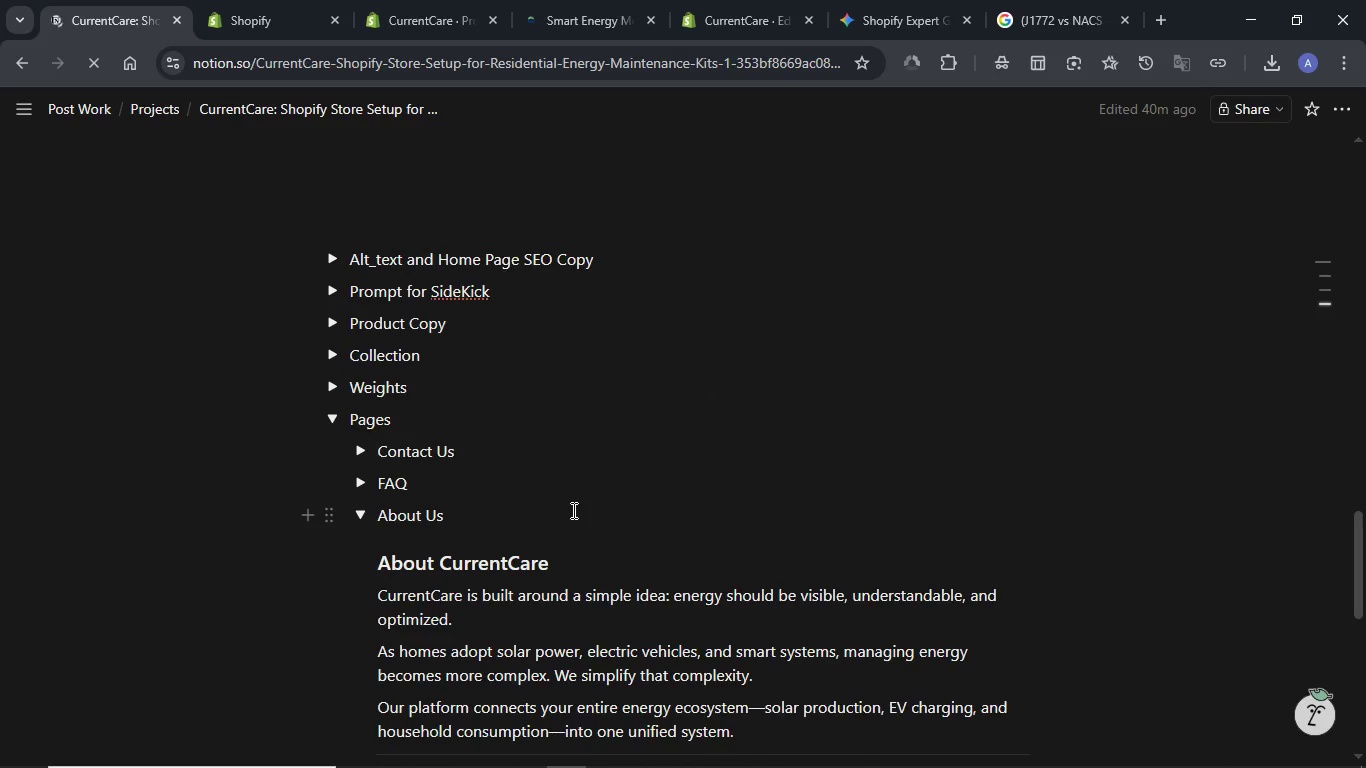 
scroll: coordinate [572, 510], scroll_direction: down, amount: 2.0
 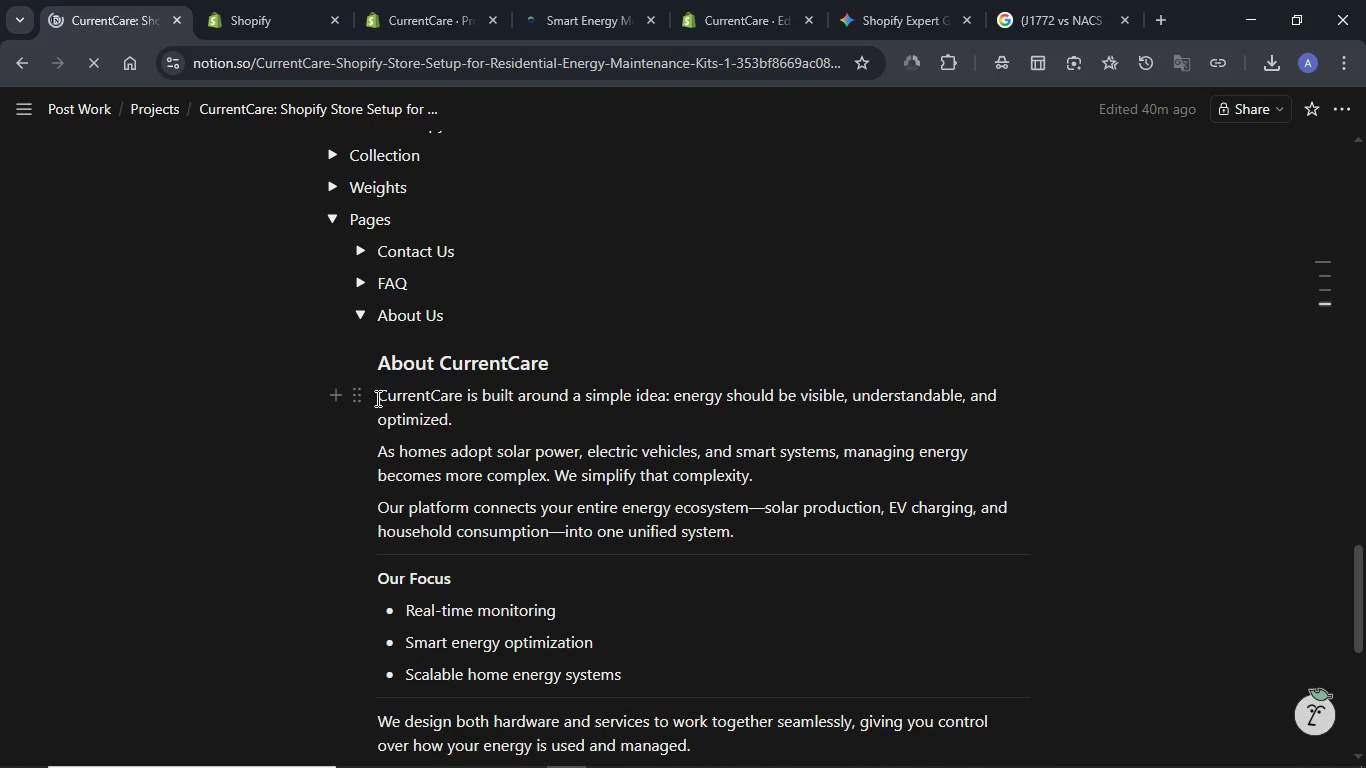 
left_click_drag(start_coordinate=[376, 398], to_coordinate=[567, 542])
 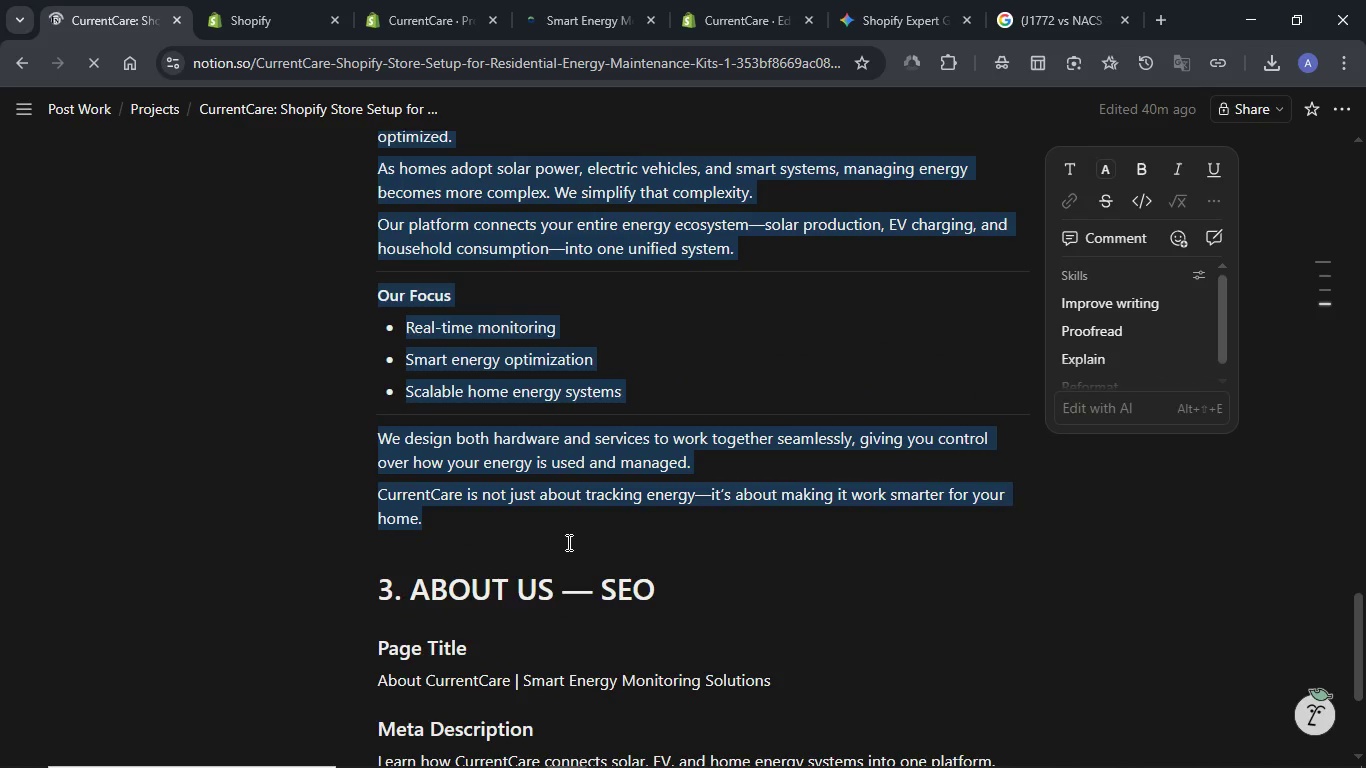 
key(Control+C)
 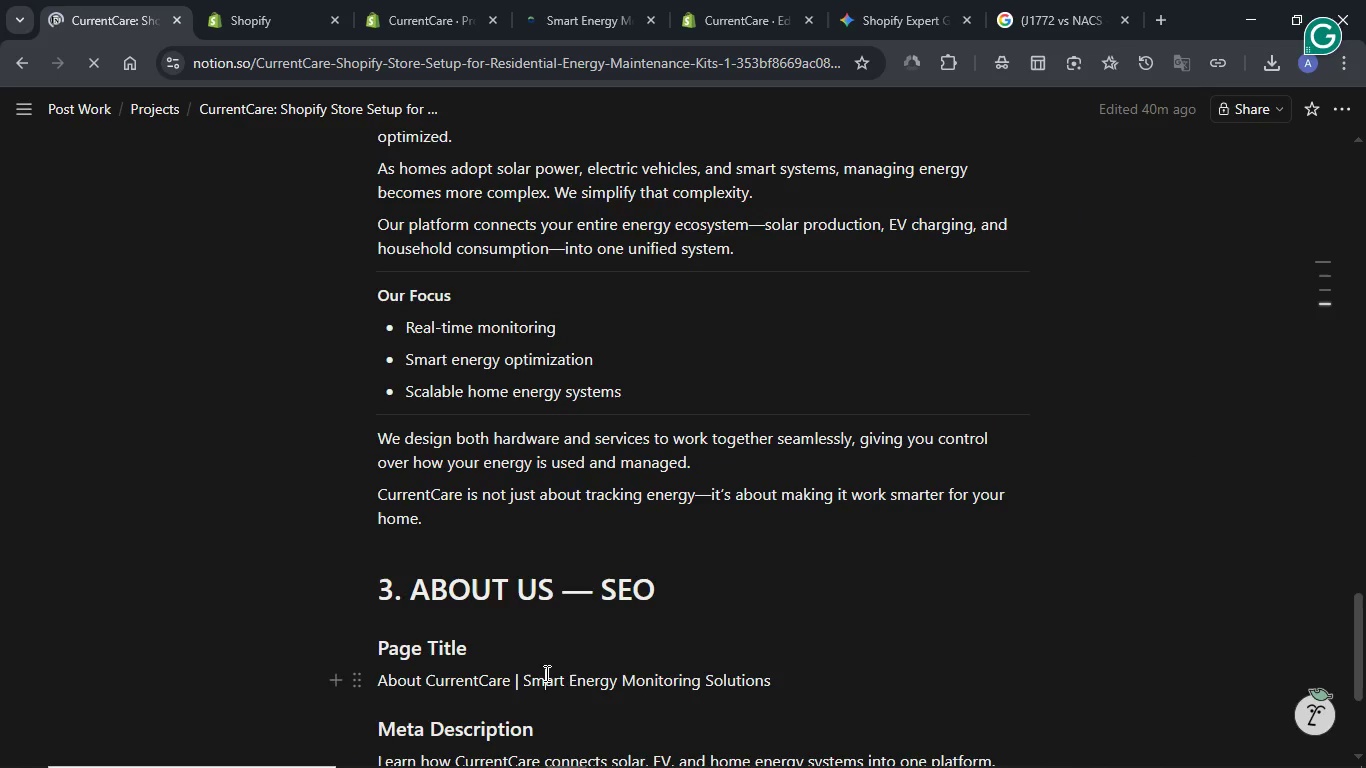 
double_click([545, 673])
 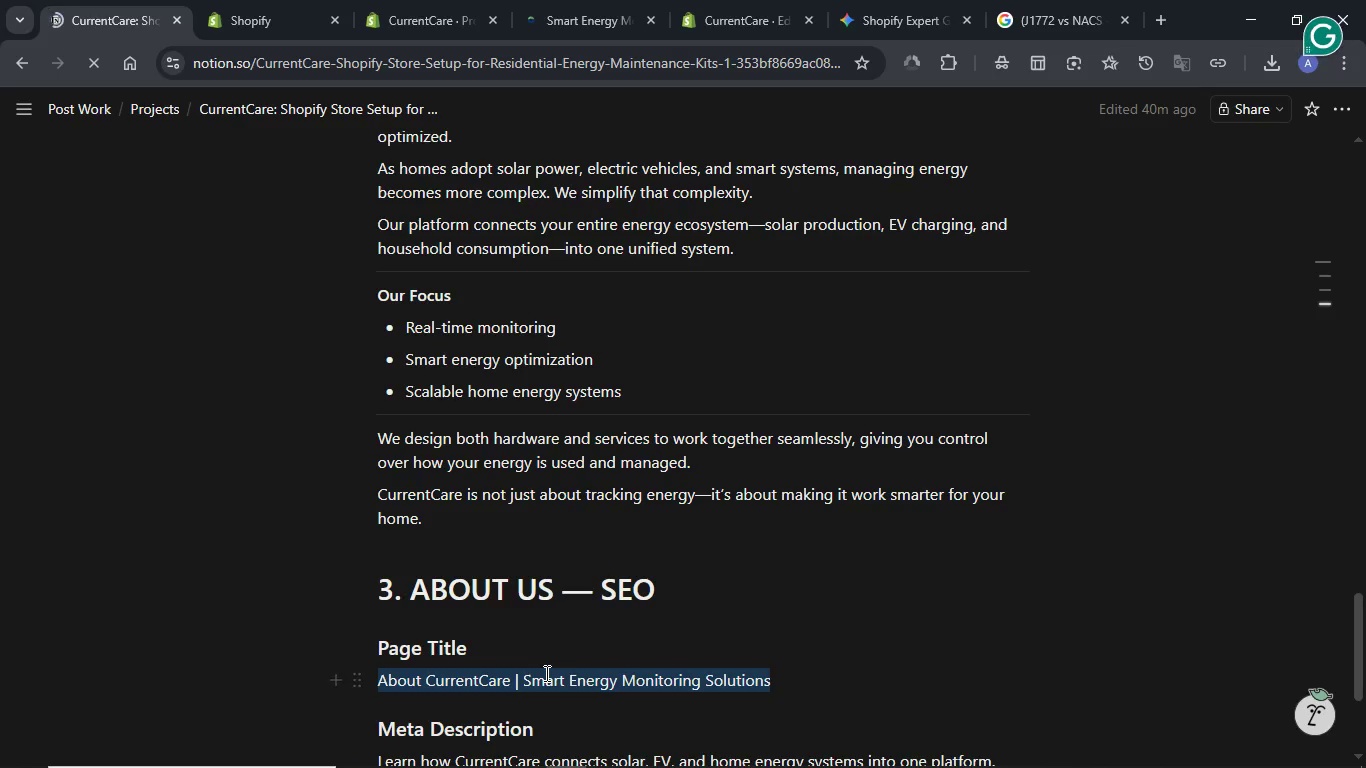 
triple_click([545, 673])
 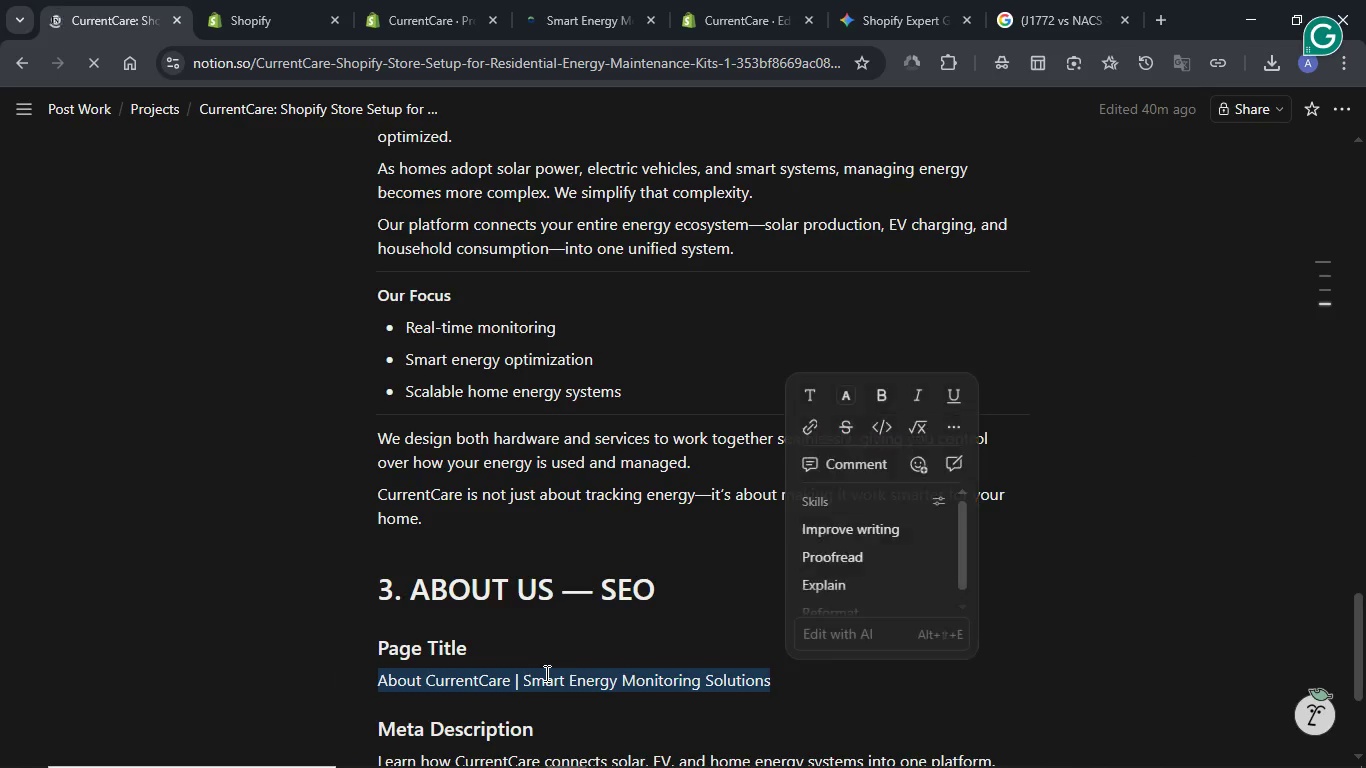 
triple_click([545, 673])
 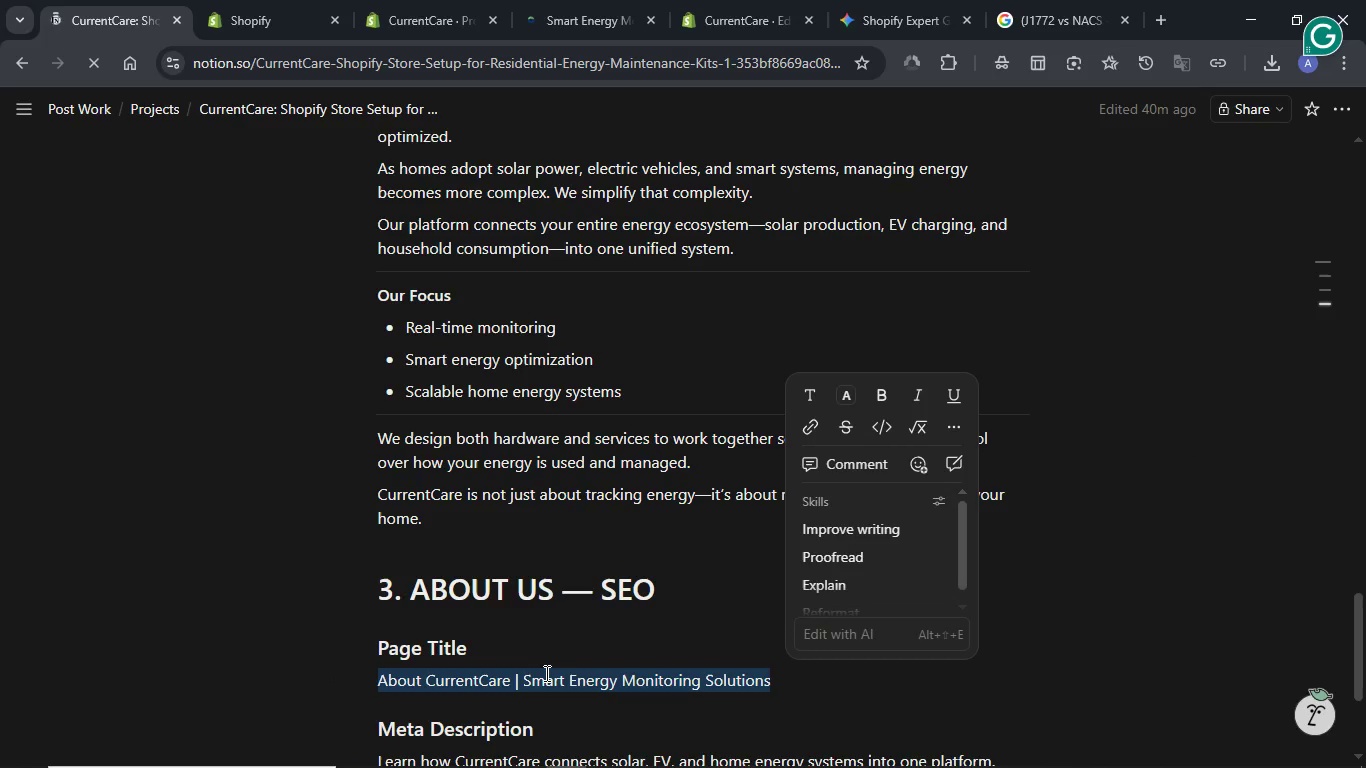 
key(Control+C)
 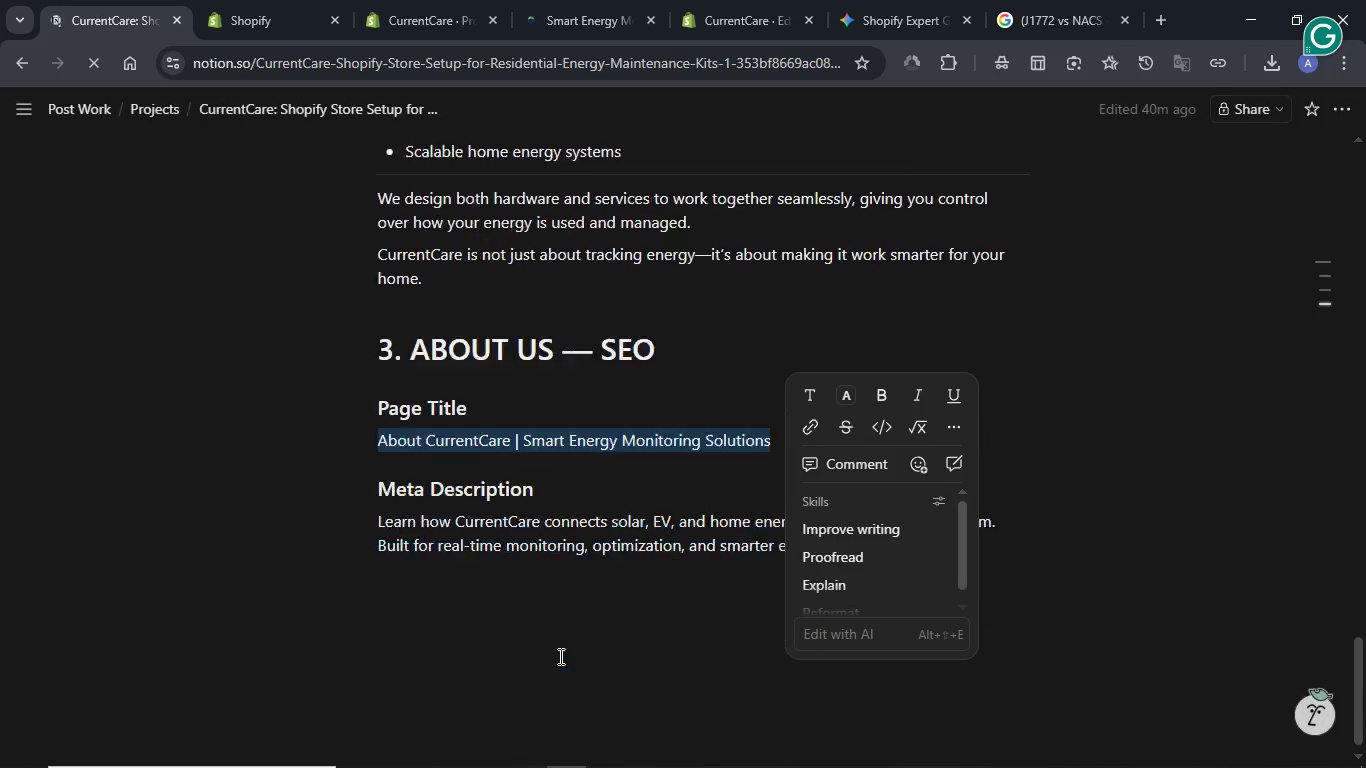 
scroll: coordinate [559, 656], scroll_direction: down, amount: 3.0
 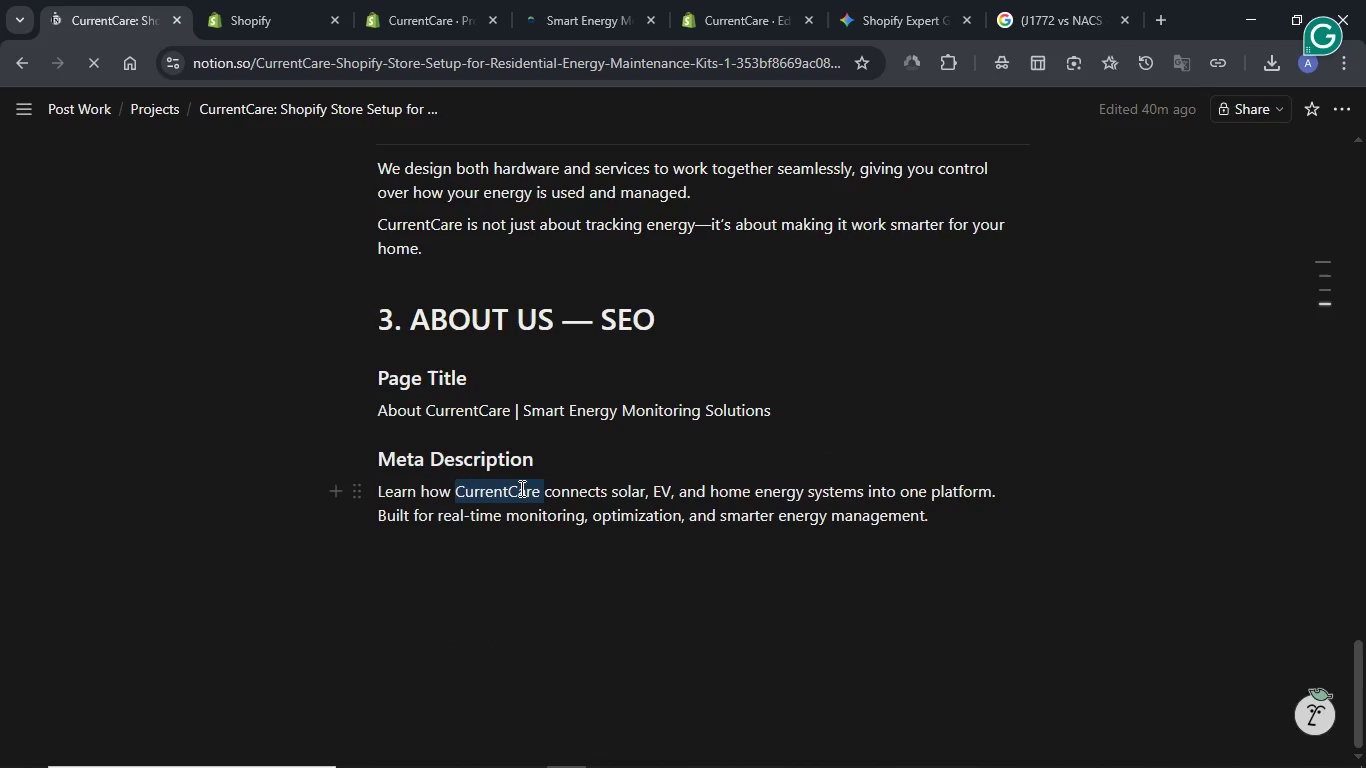 
double_click([520, 488])
 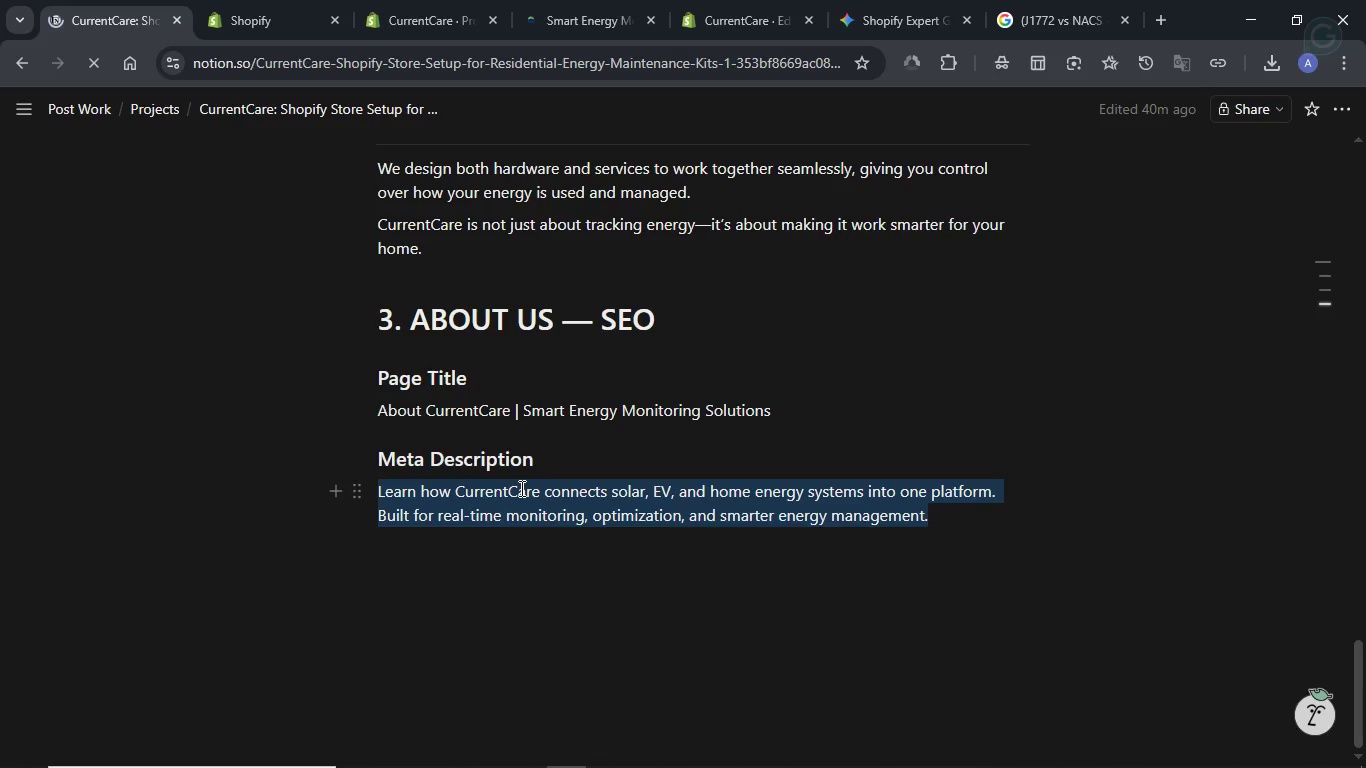 
triple_click([520, 488])
 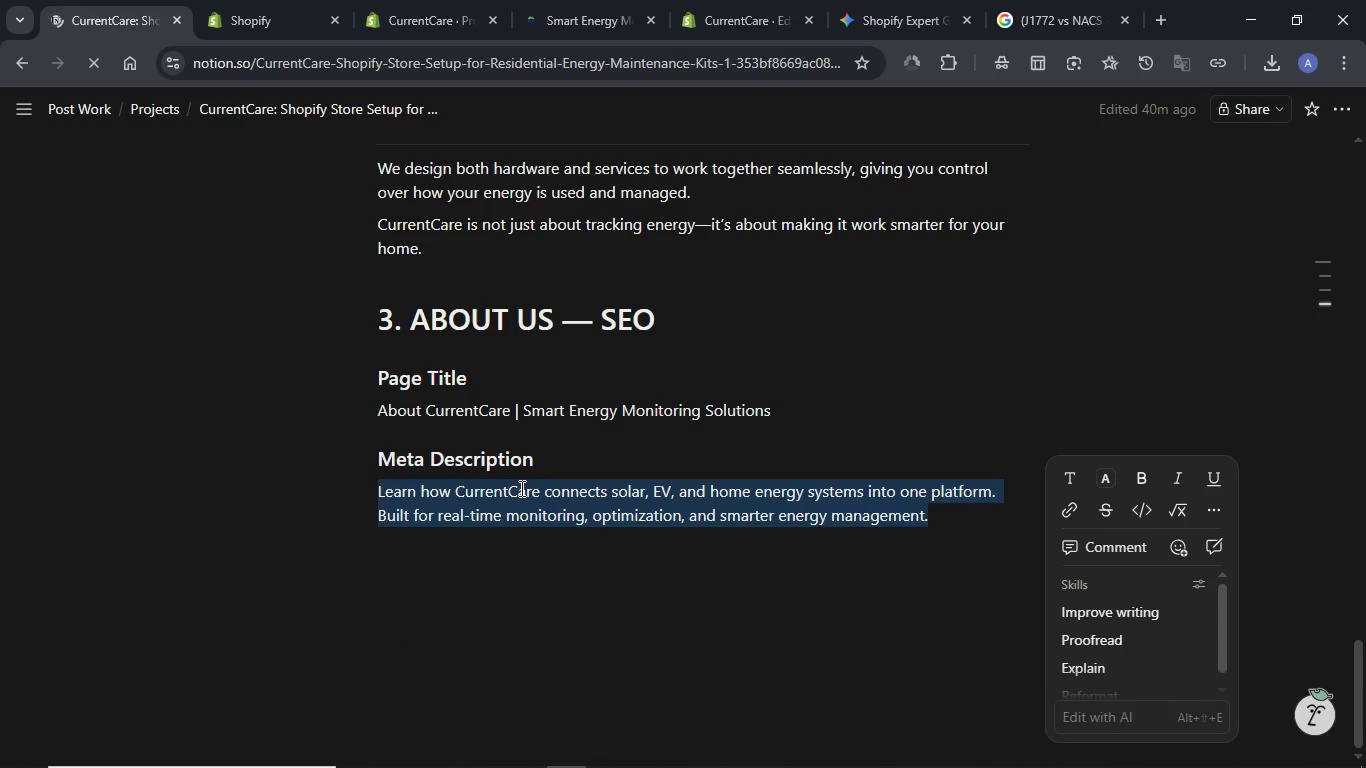 
key(Control+C)
 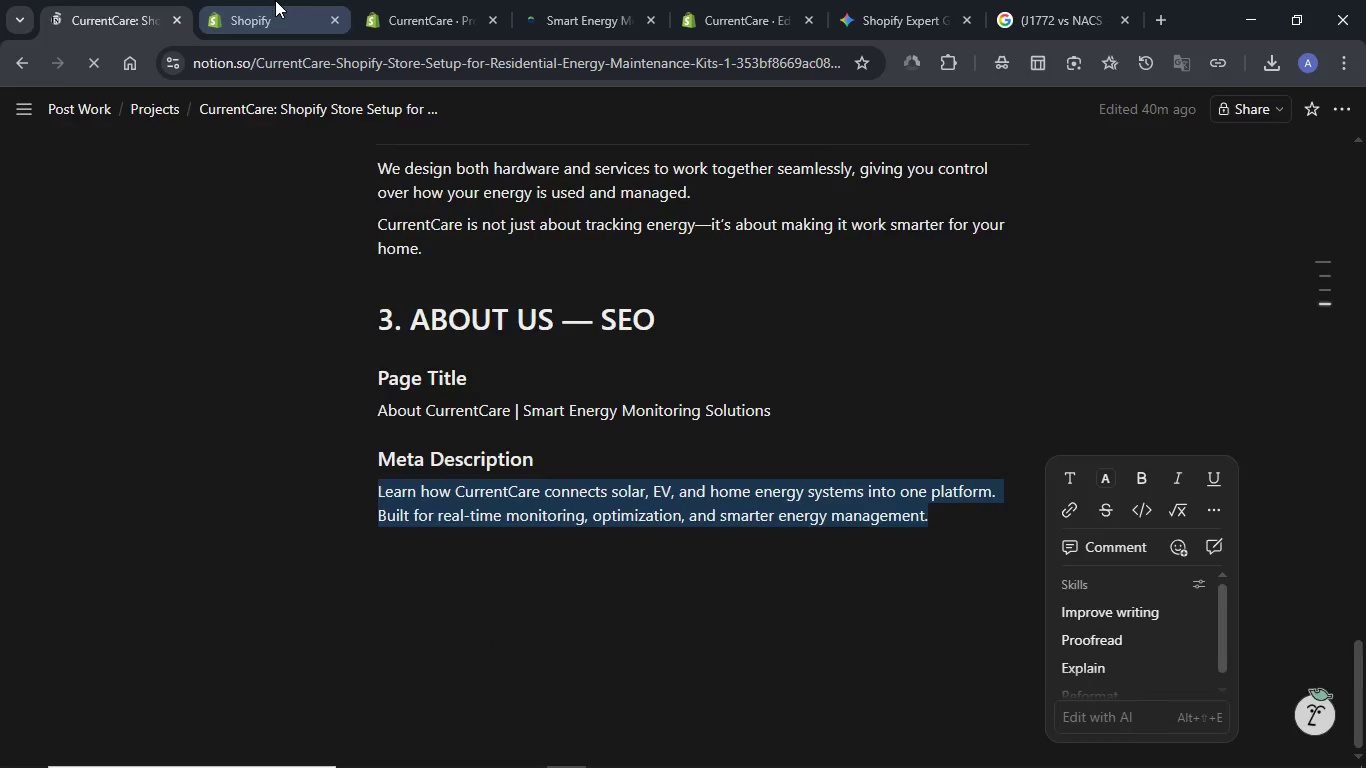 
left_click([275, 0])
 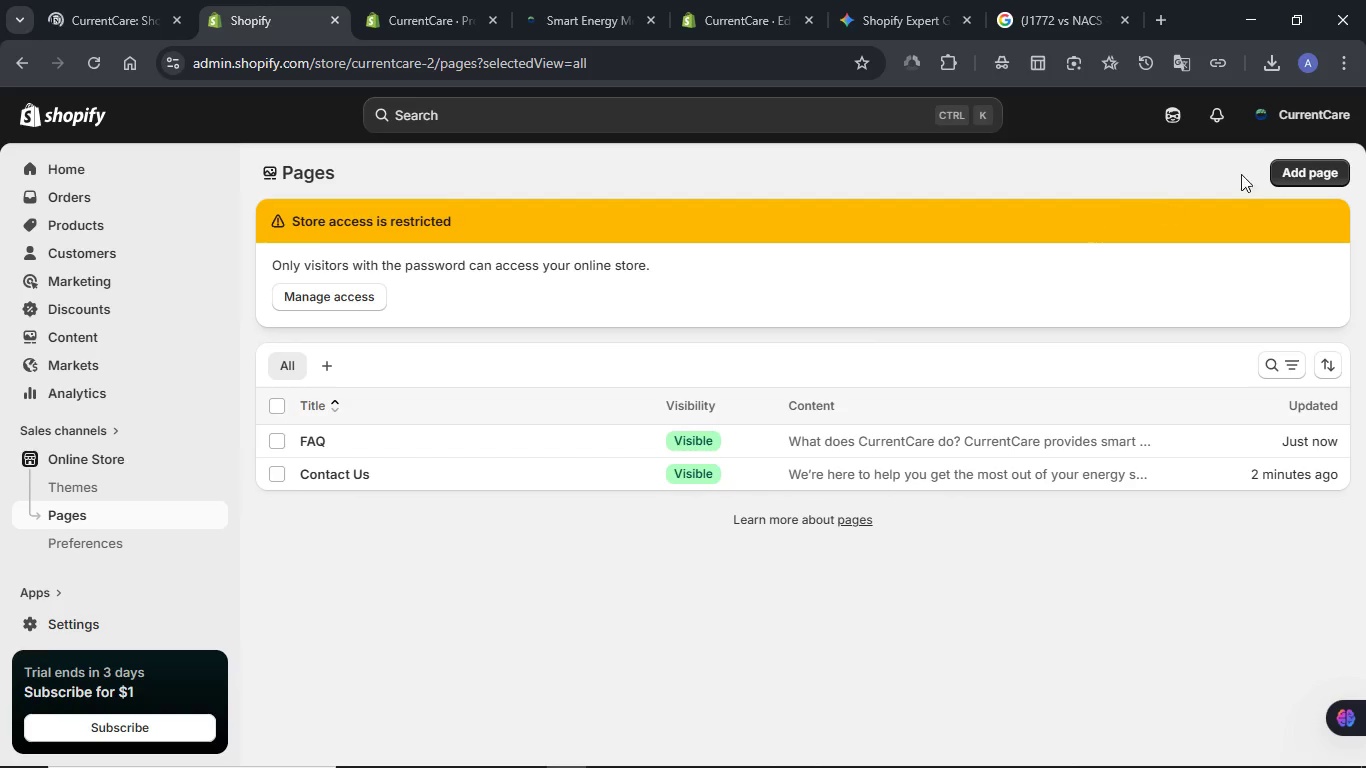 
left_click([1304, 170])
 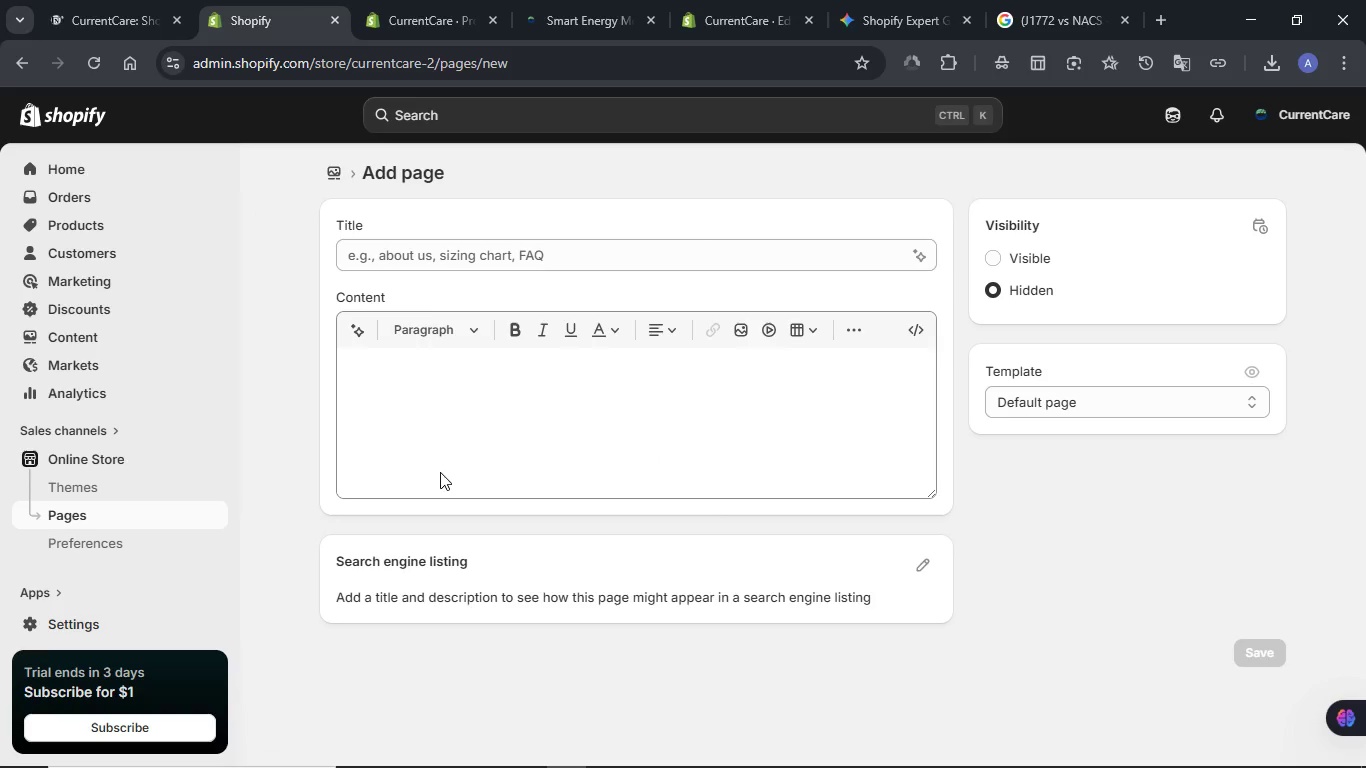 
left_click([445, 254])
 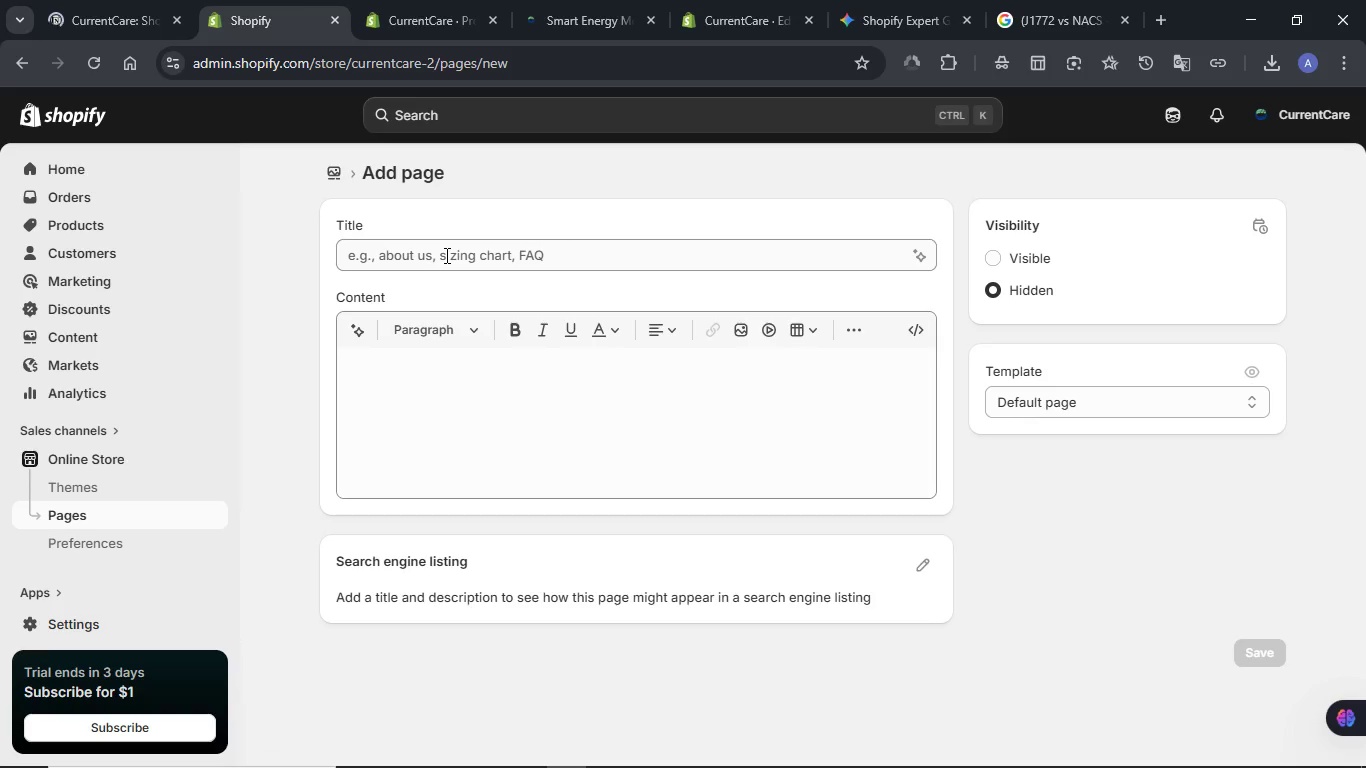 
left_click([445, 255])
 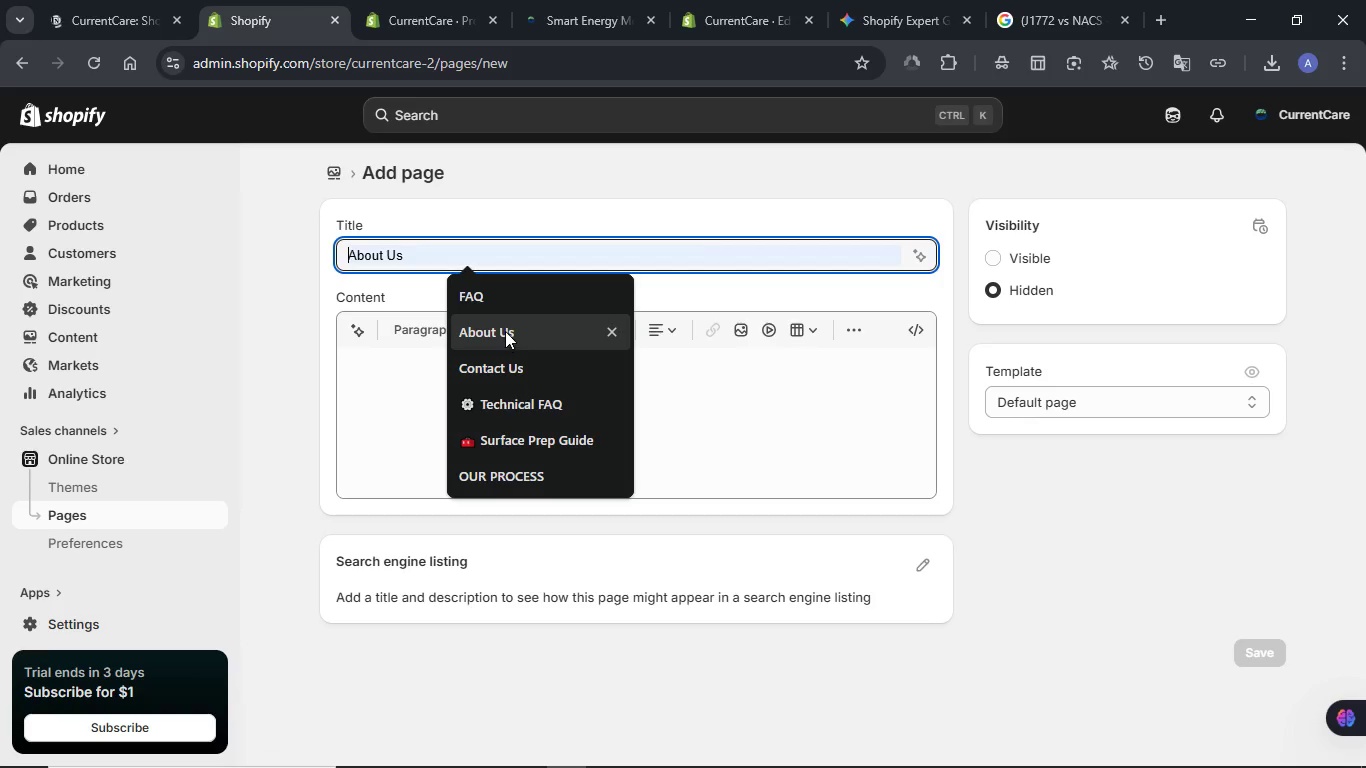 
left_click([505, 331])
 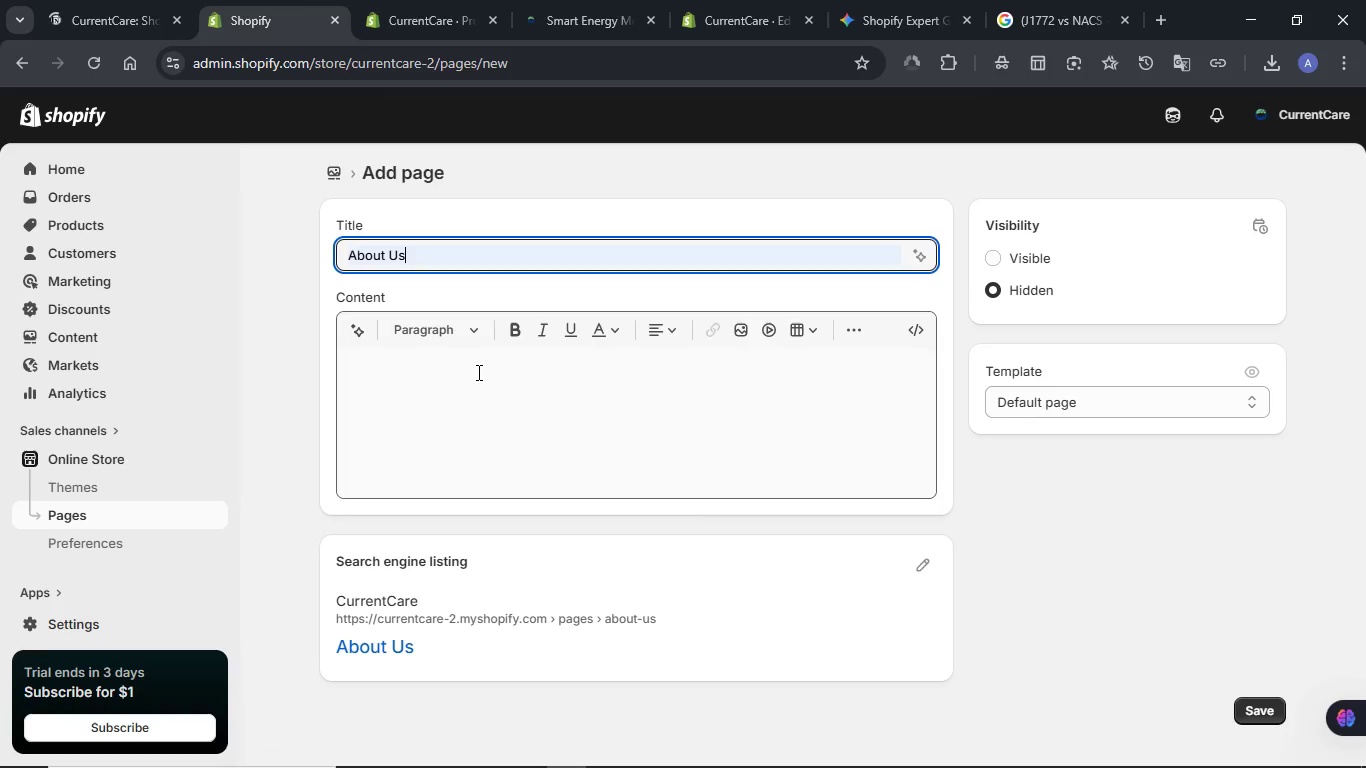 
left_click([477, 372])
 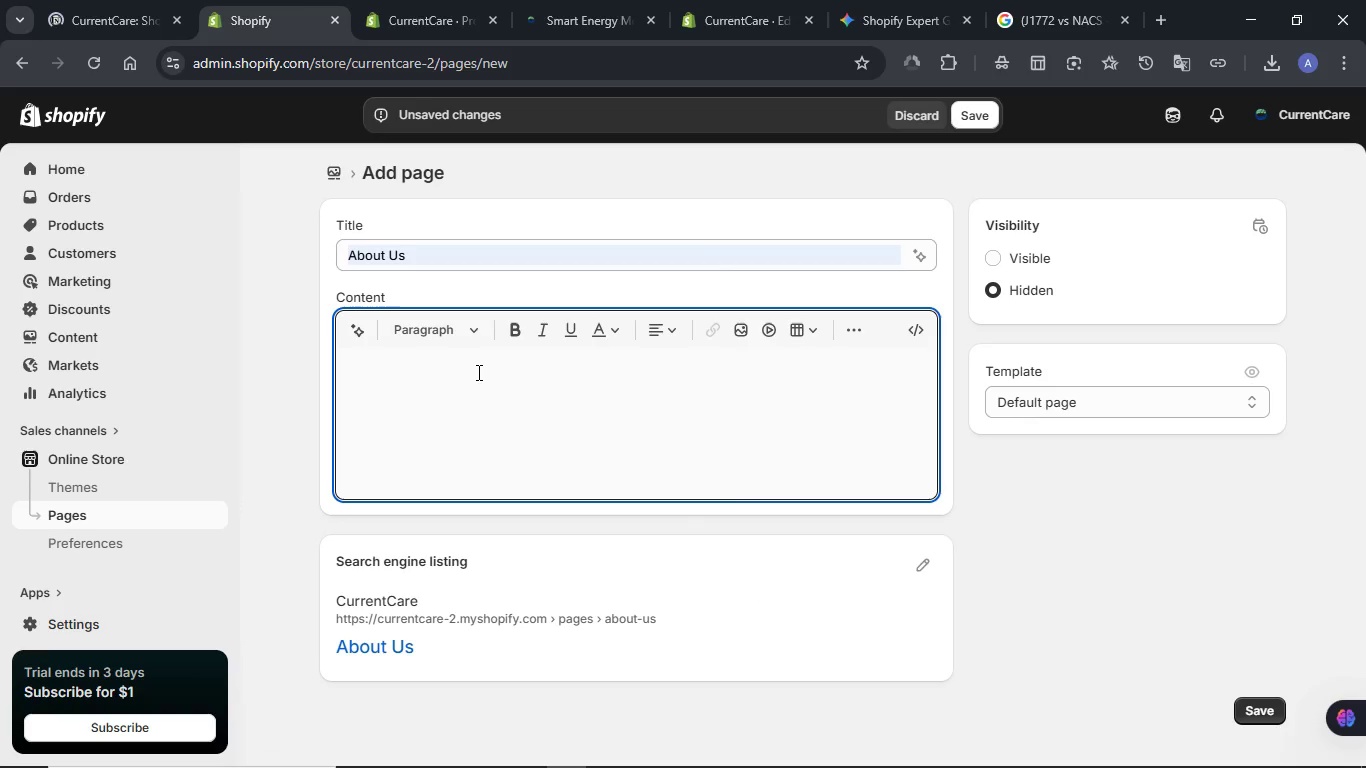 
key(Meta+V)
 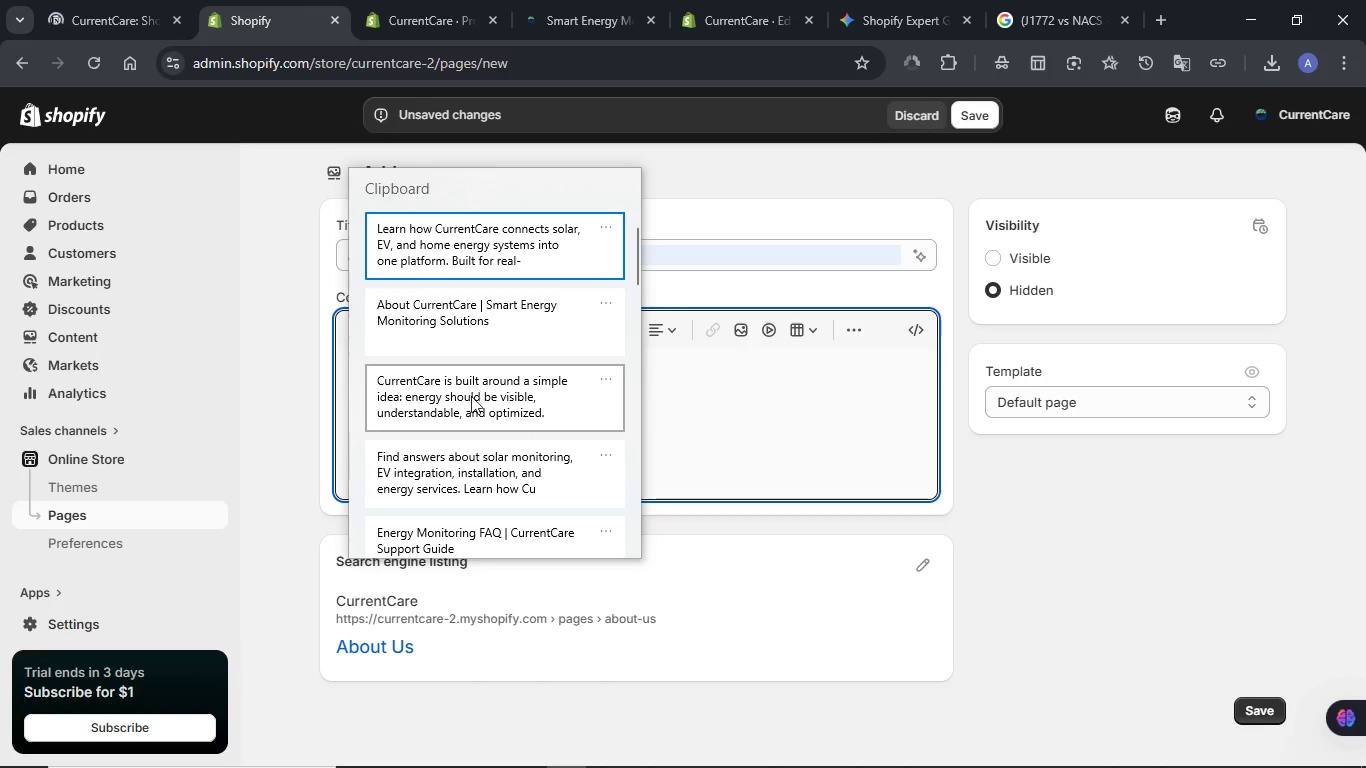 
left_click([471, 400])
 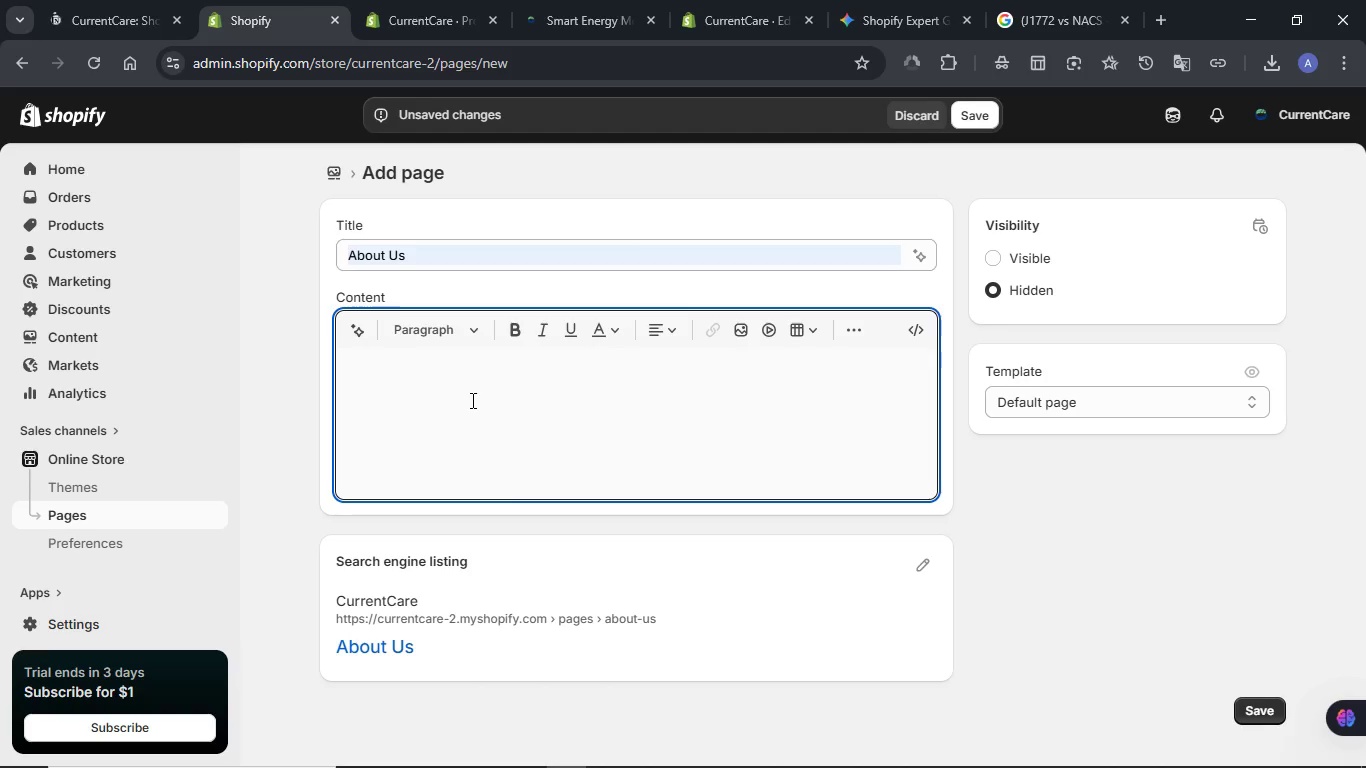 
key(Control+ControlLeft)
 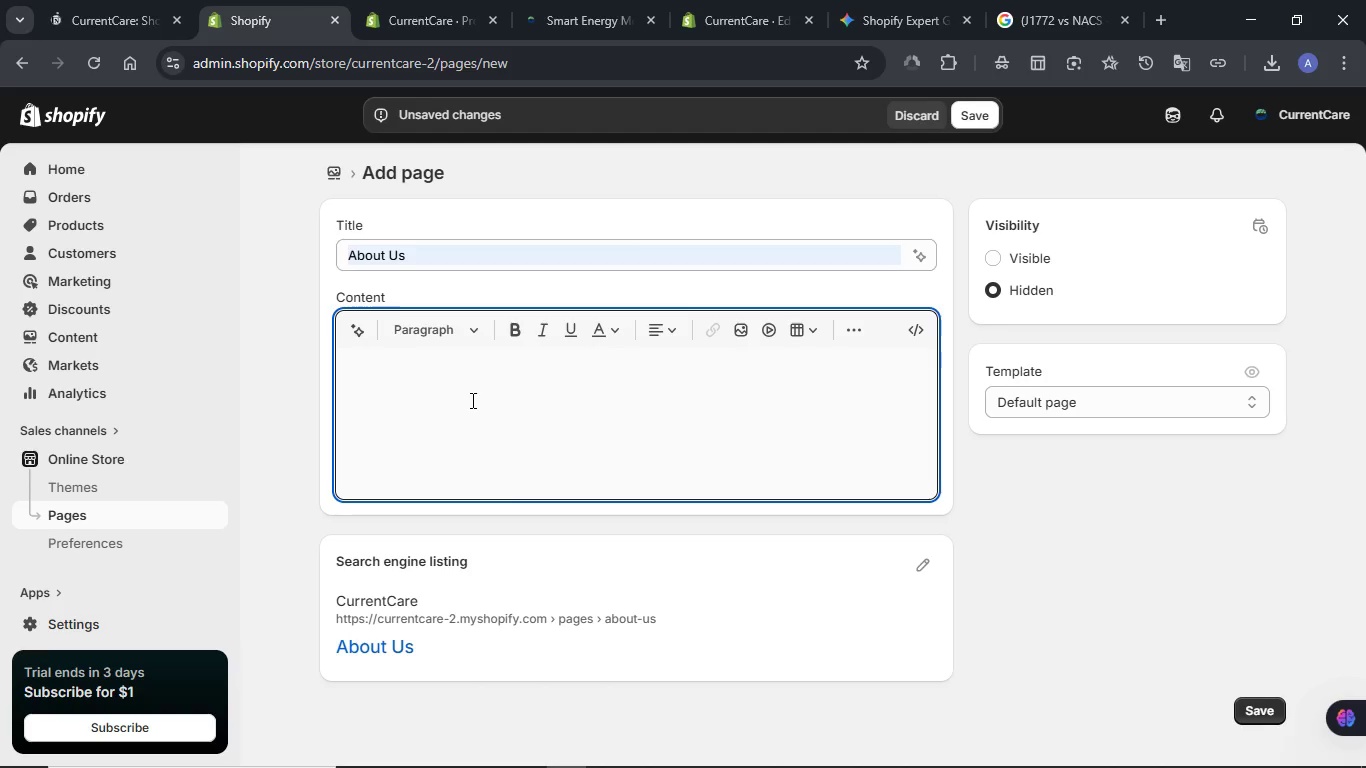 
hold_key(key=V, duration=22.91)
 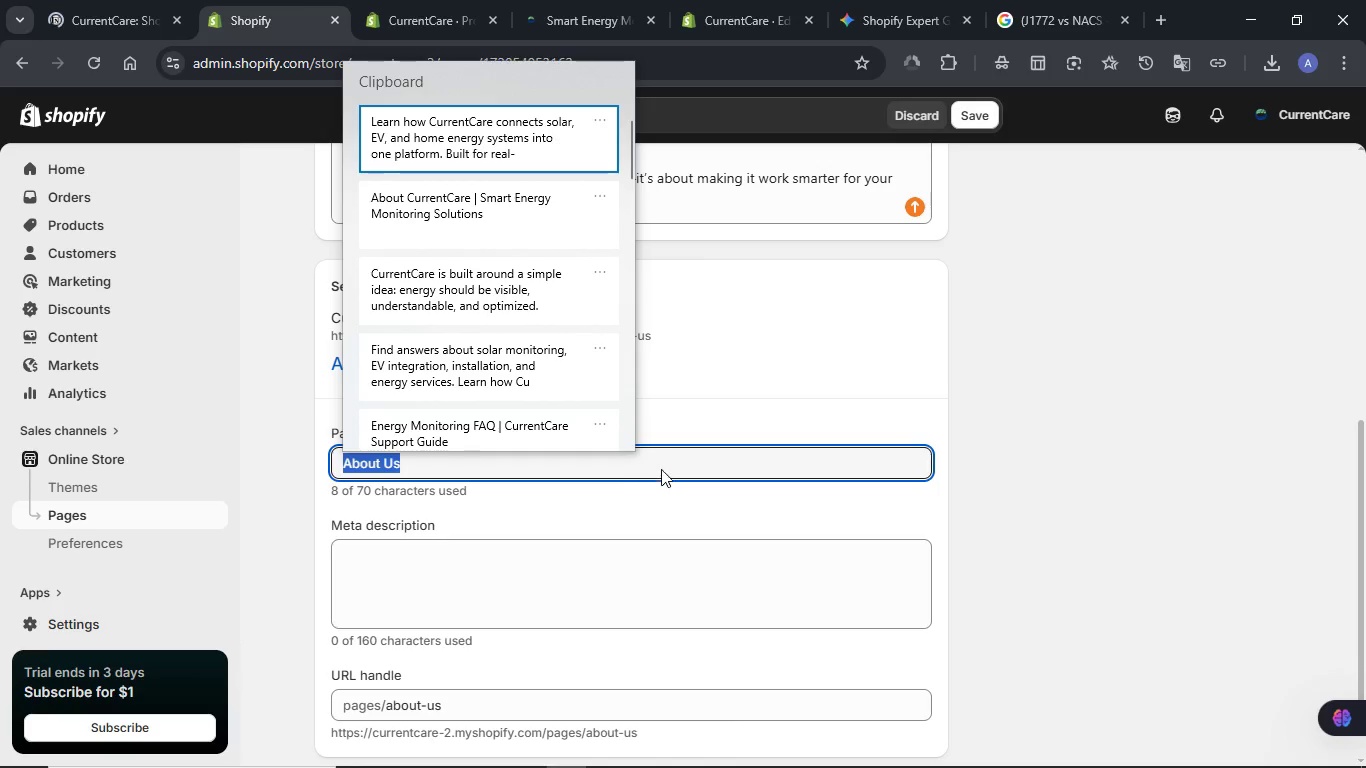 
left_click([988, 115])
 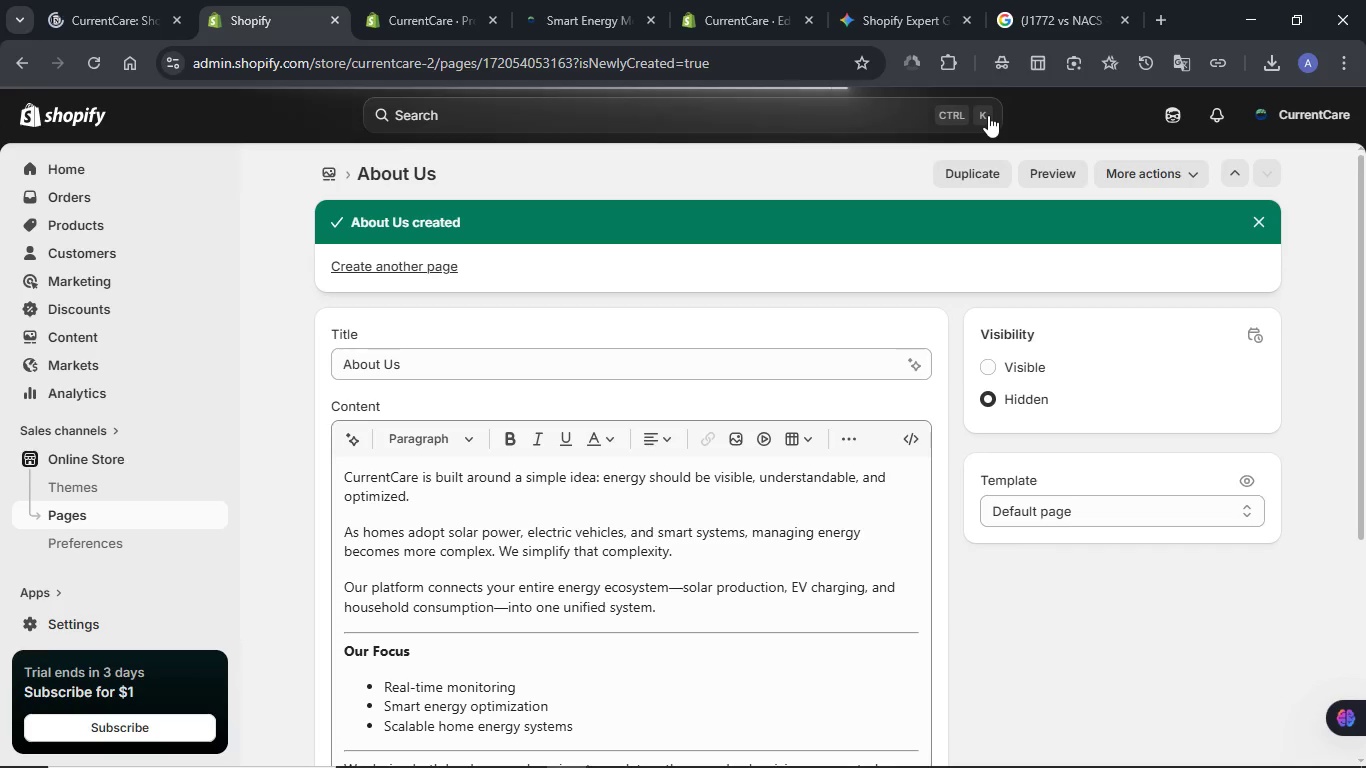 
scroll: coordinate [933, 420], scroll_direction: down, amount: 6.0
 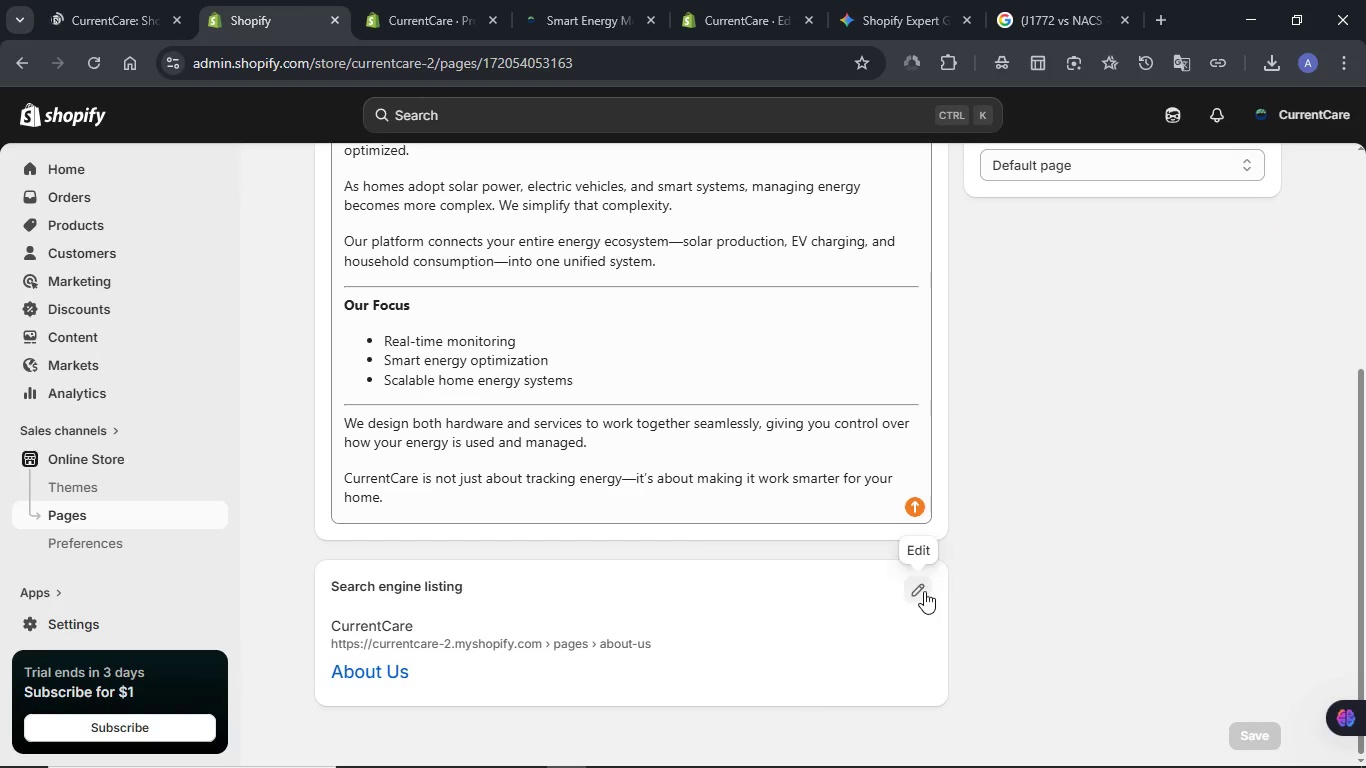 
left_click([924, 591])
 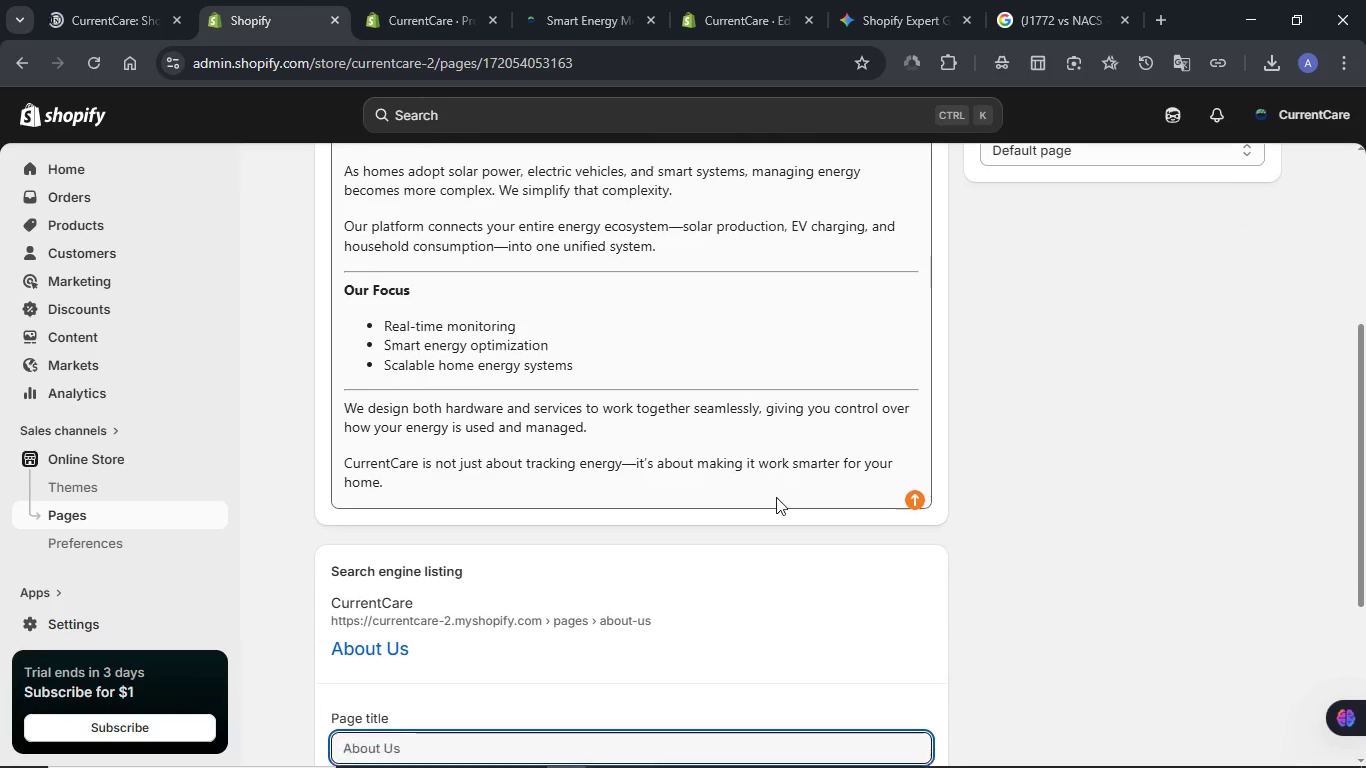 
scroll: coordinate [776, 497], scroll_direction: down, amount: 3.0
 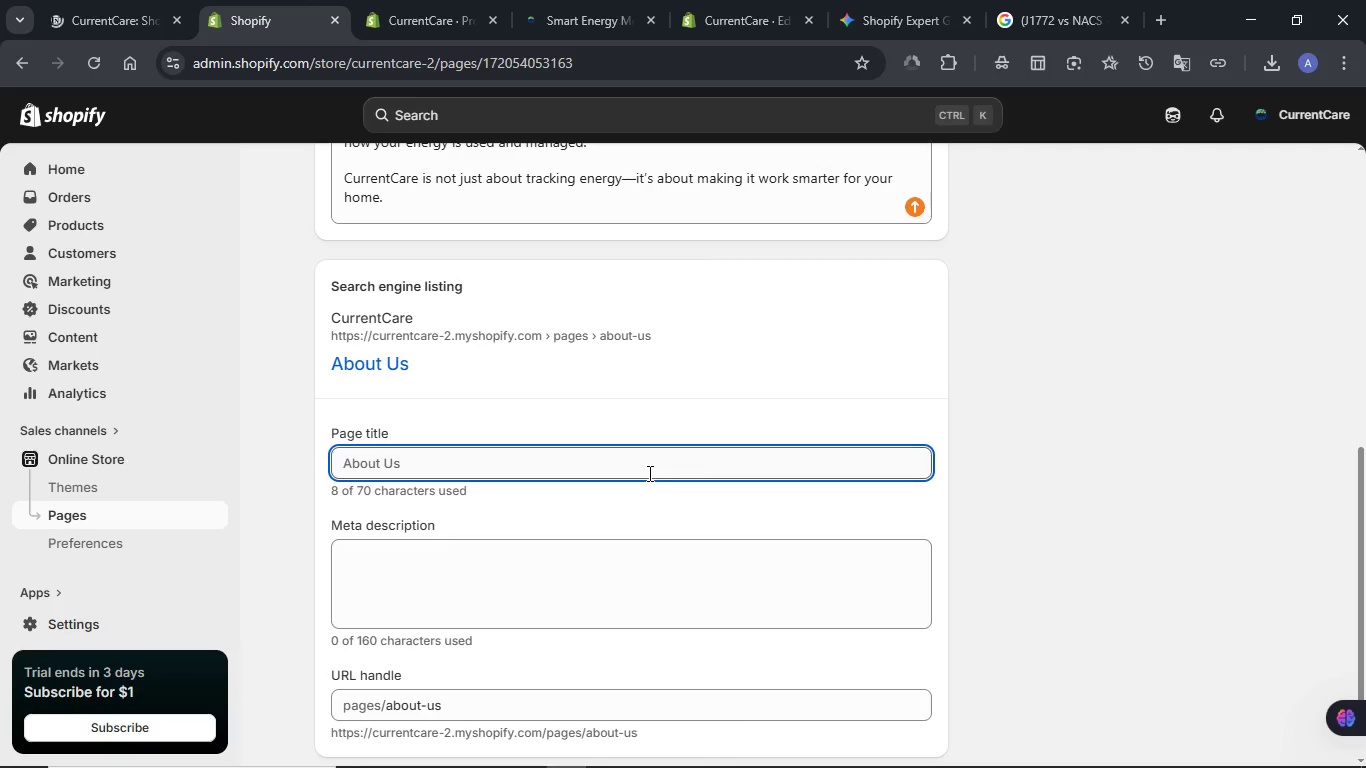 
left_click([648, 473])
 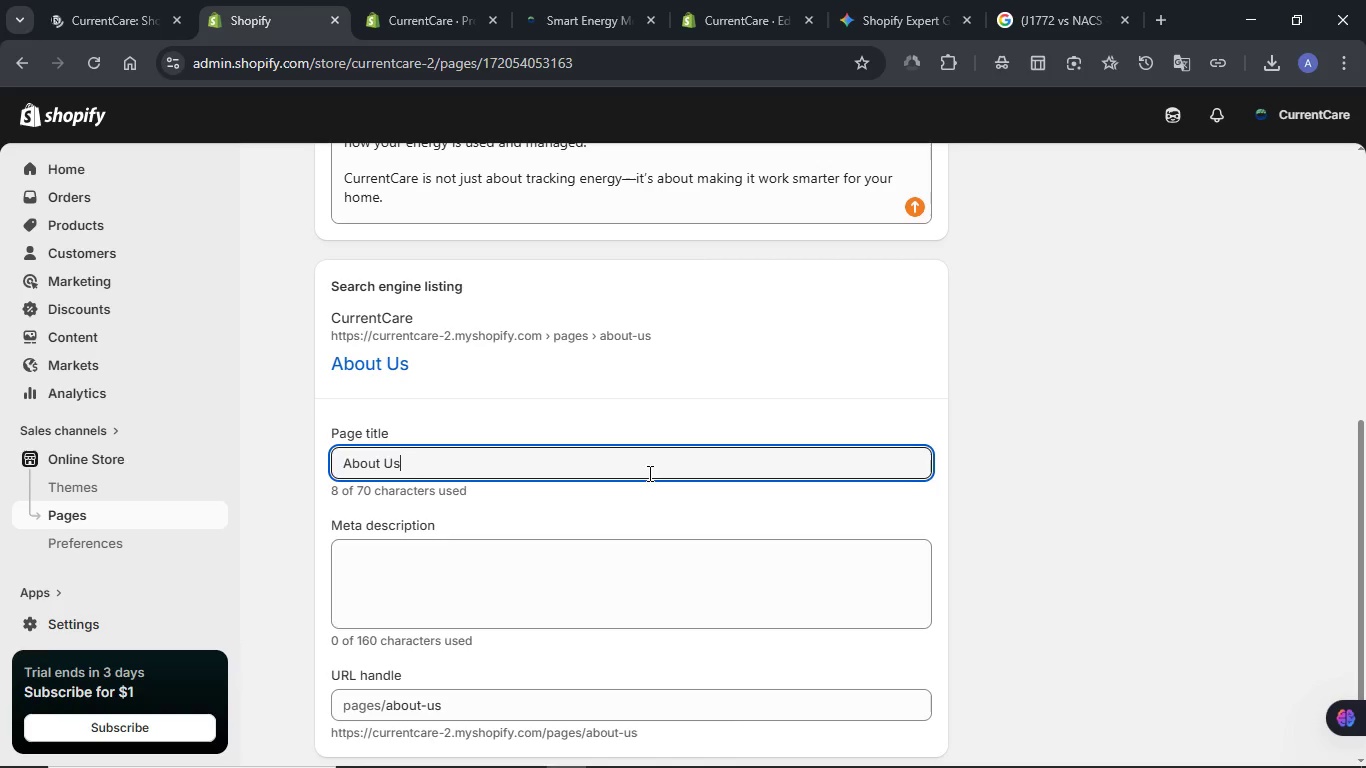 
key(Control+A)
 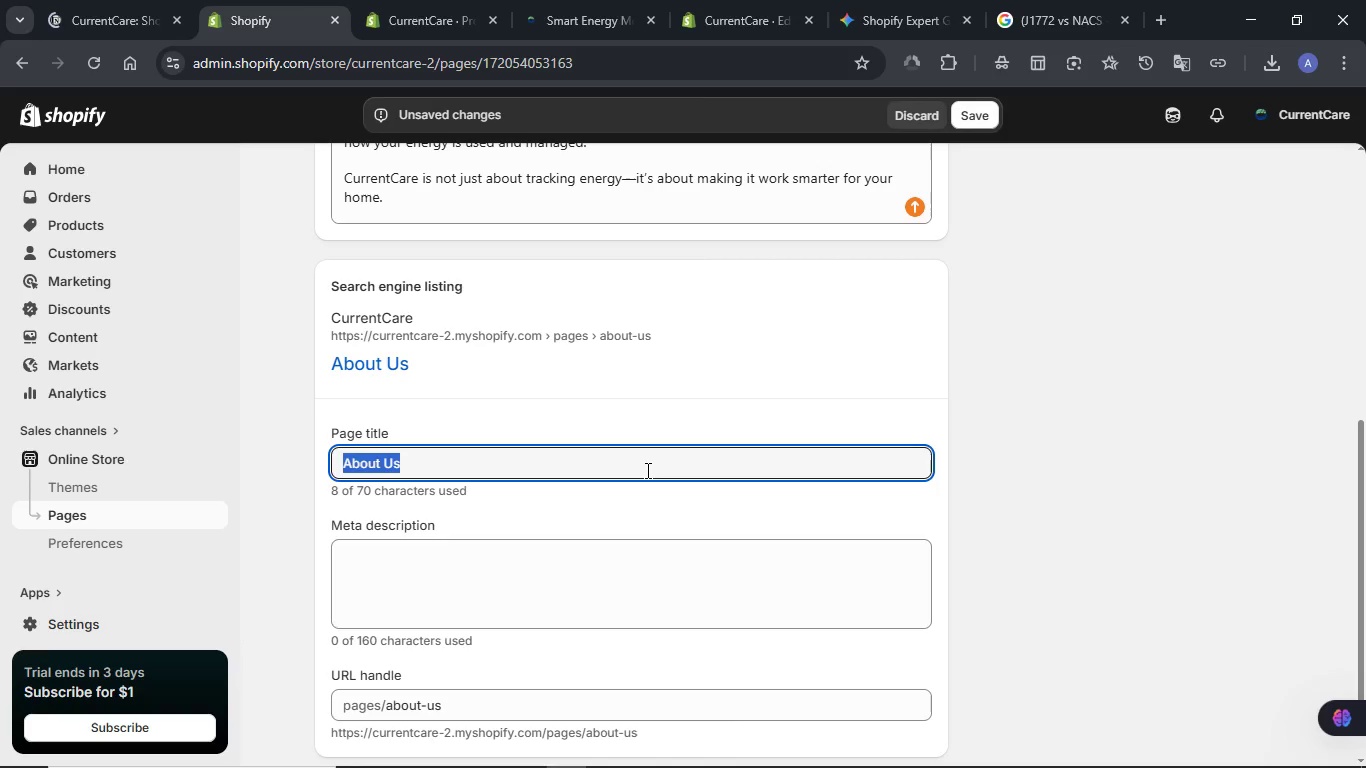 
hold_key(key=MetaLeft, duration=0.66)
 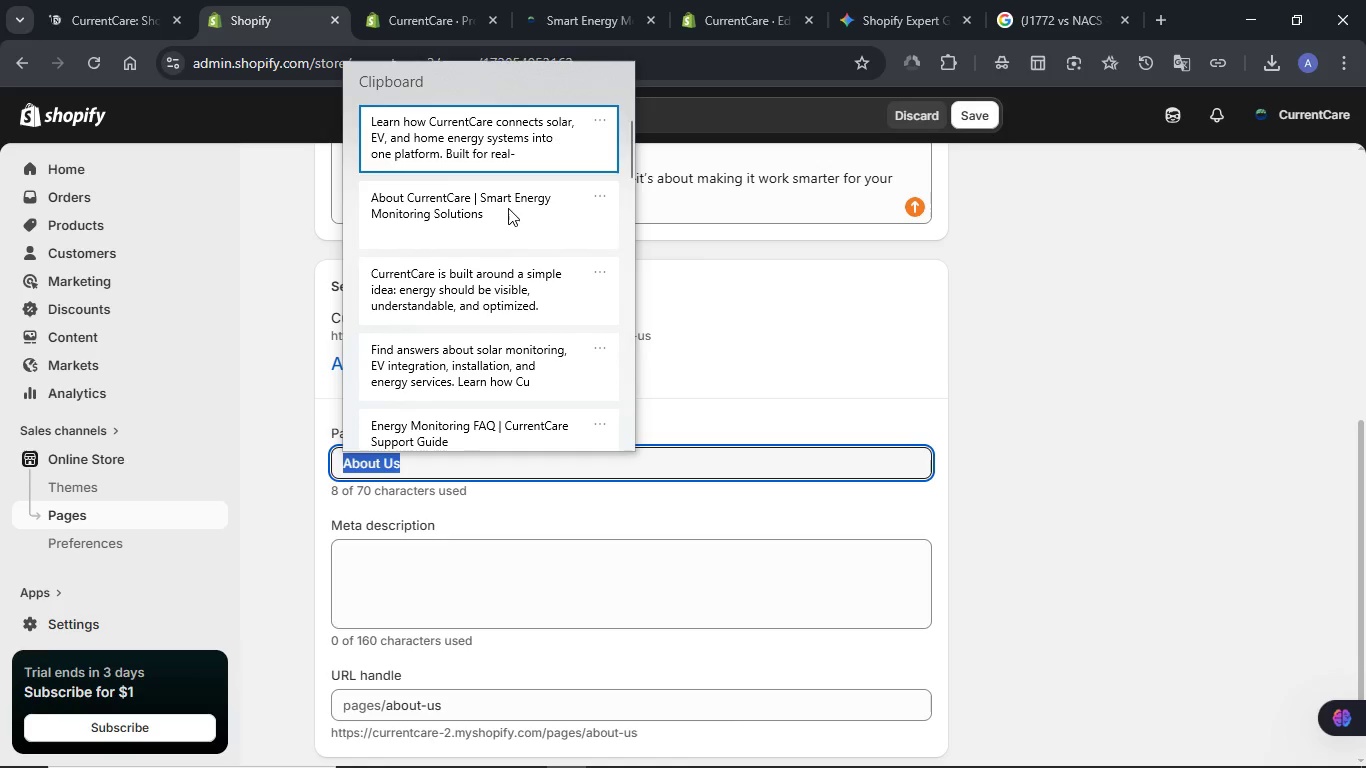 
left_click([508, 208])
 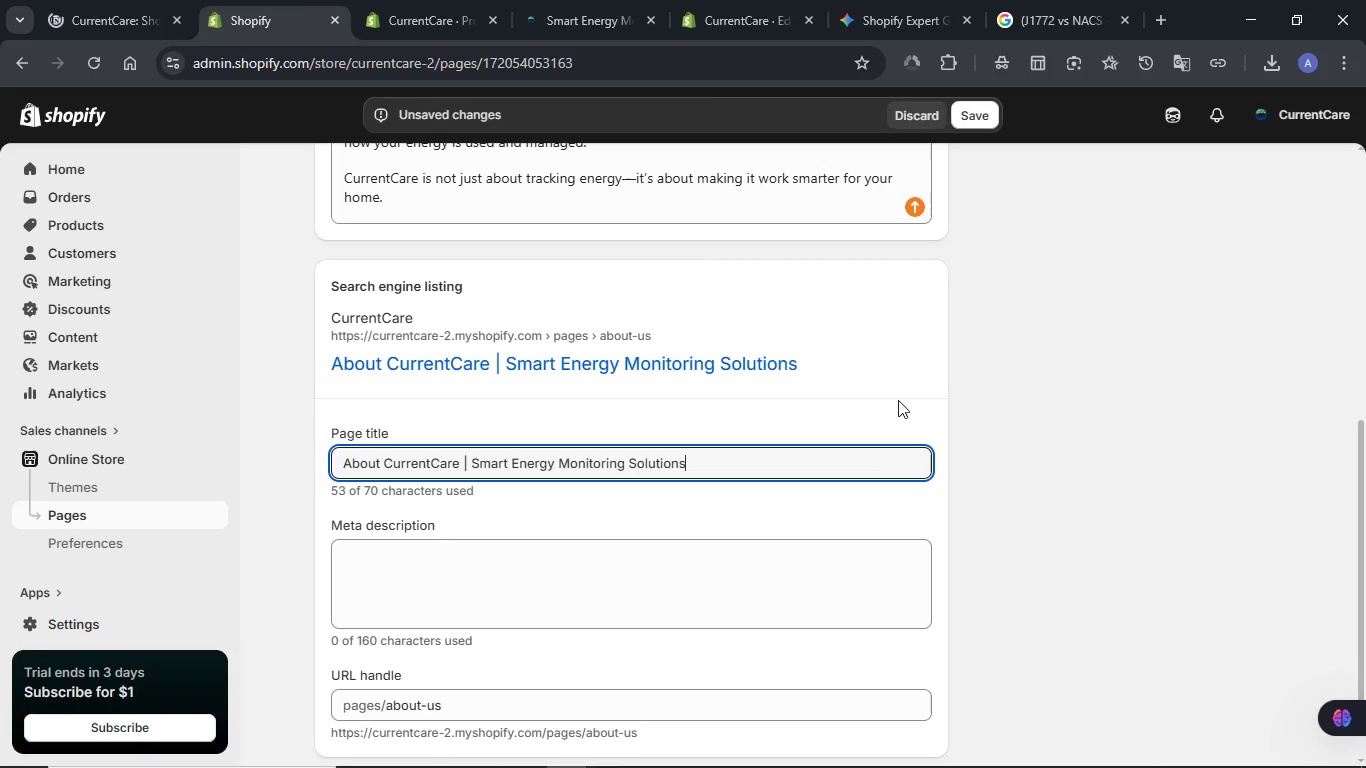 
key(Control+ControlLeft)
 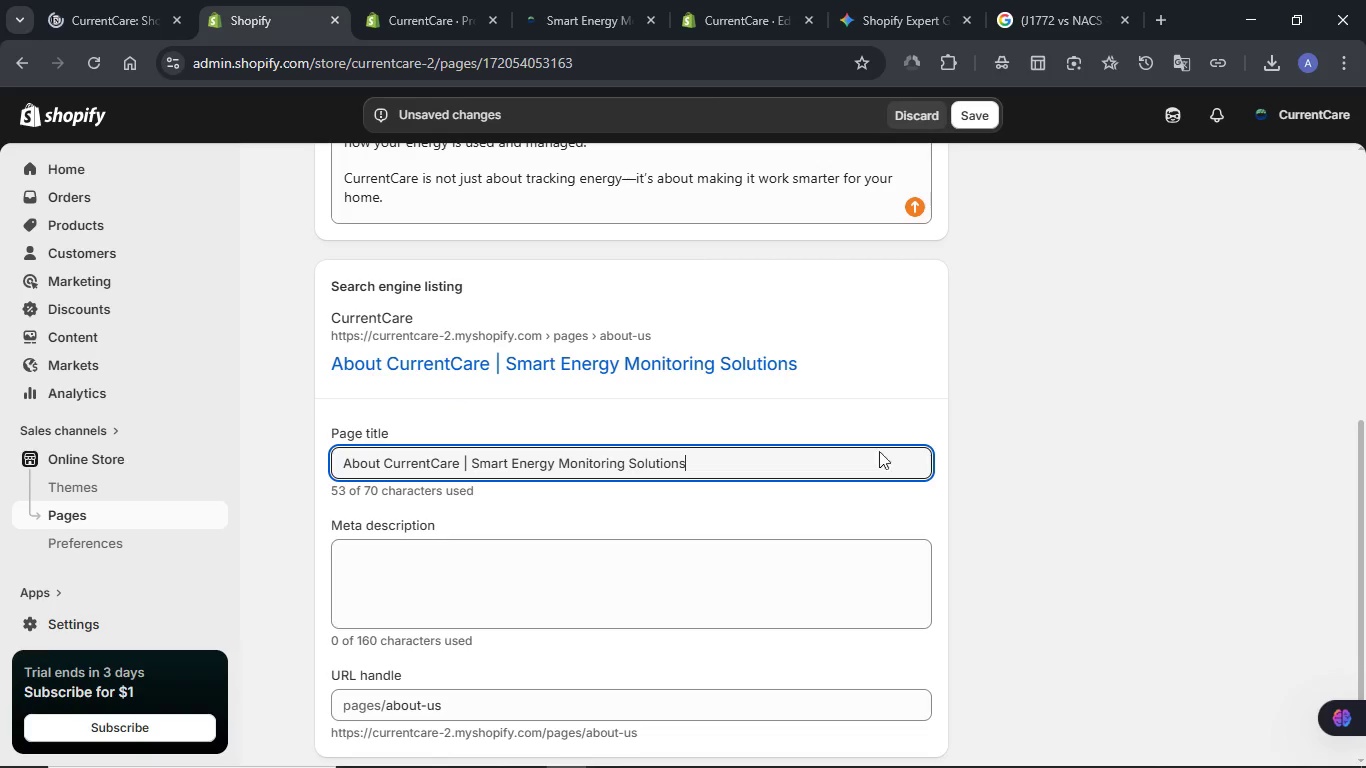 
hold_key(key=V, duration=2.11)
 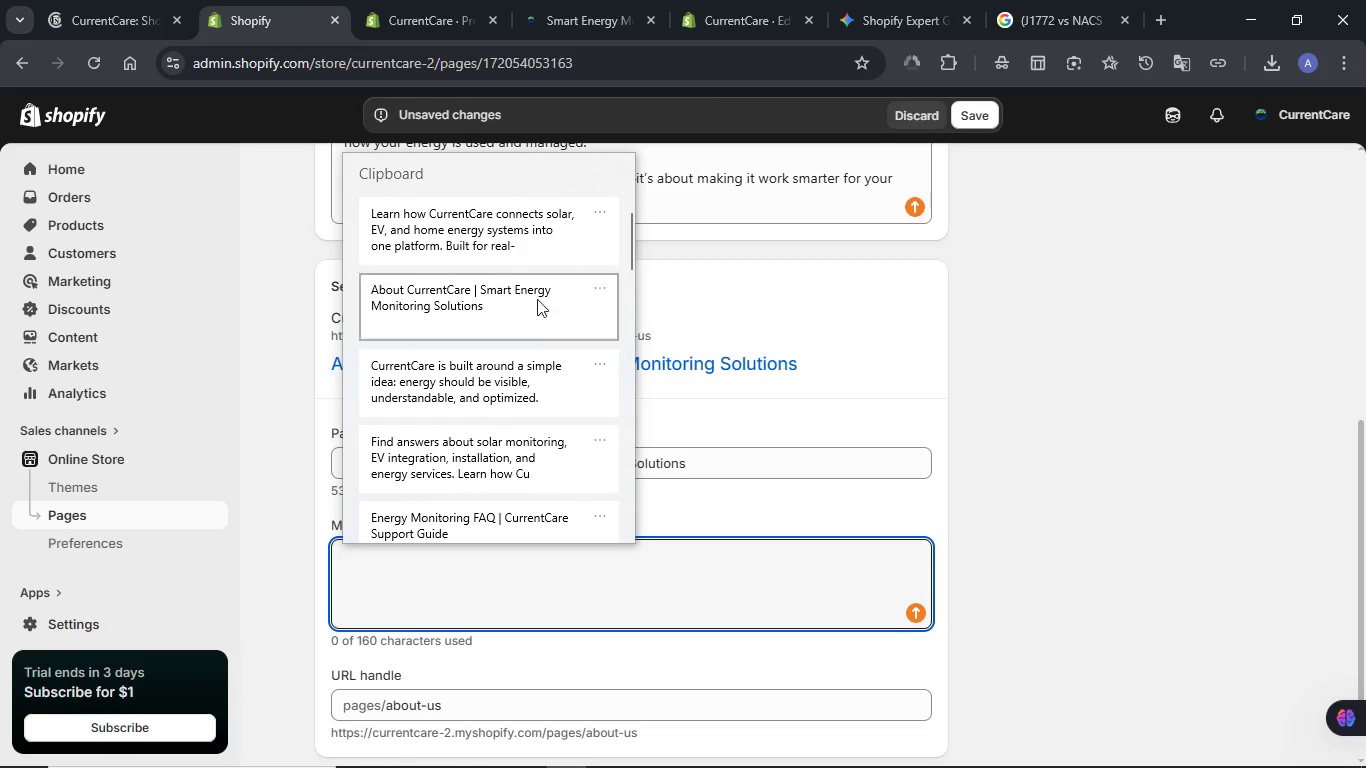 
left_click([606, 571])
 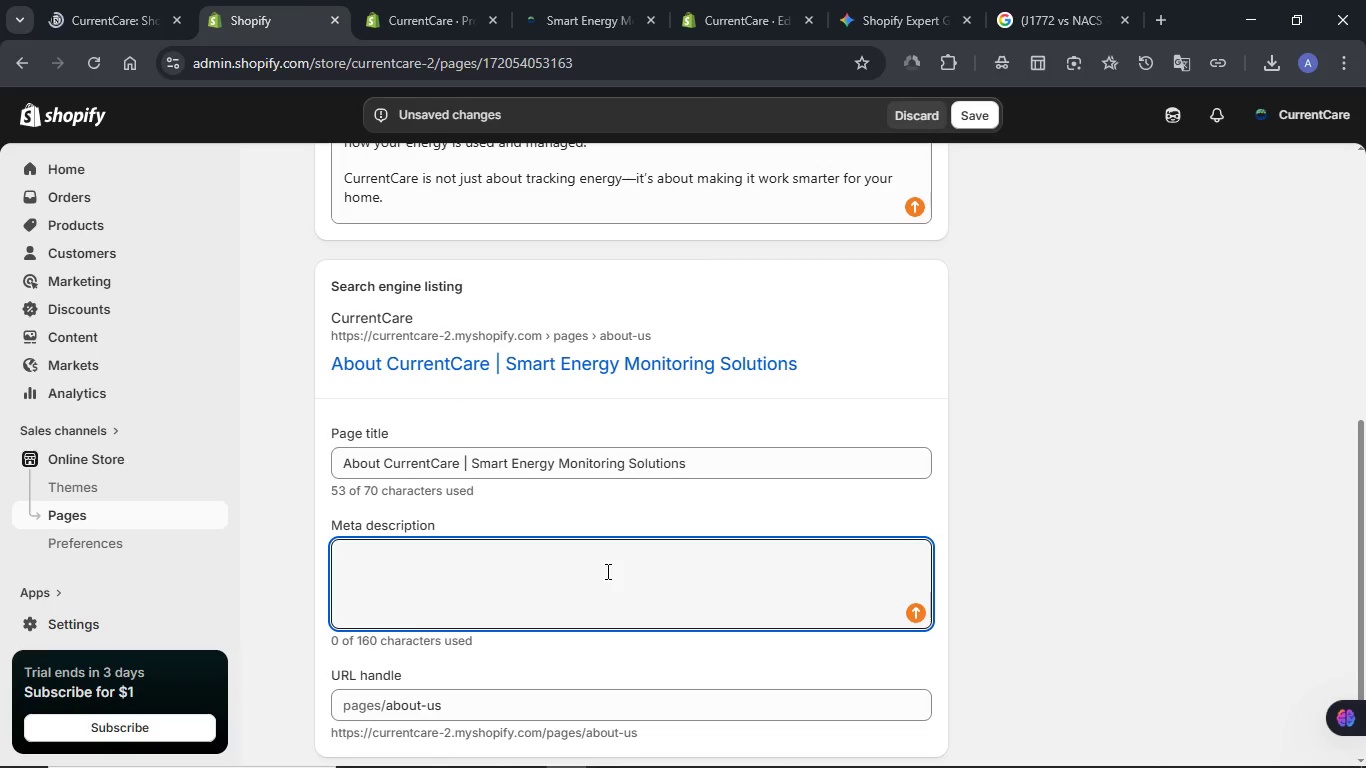 
hold_key(key=MetaLeft, duration=0.61)
 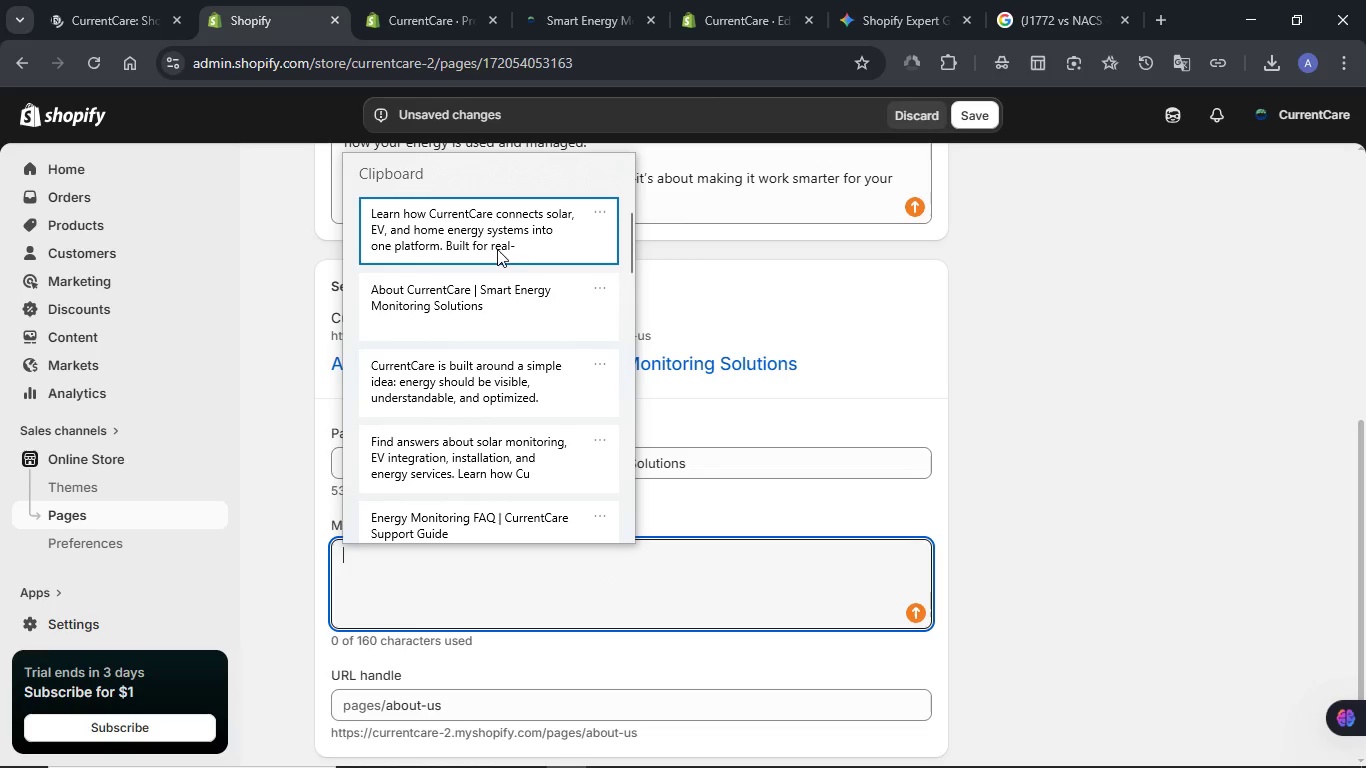 
left_click([497, 249])
 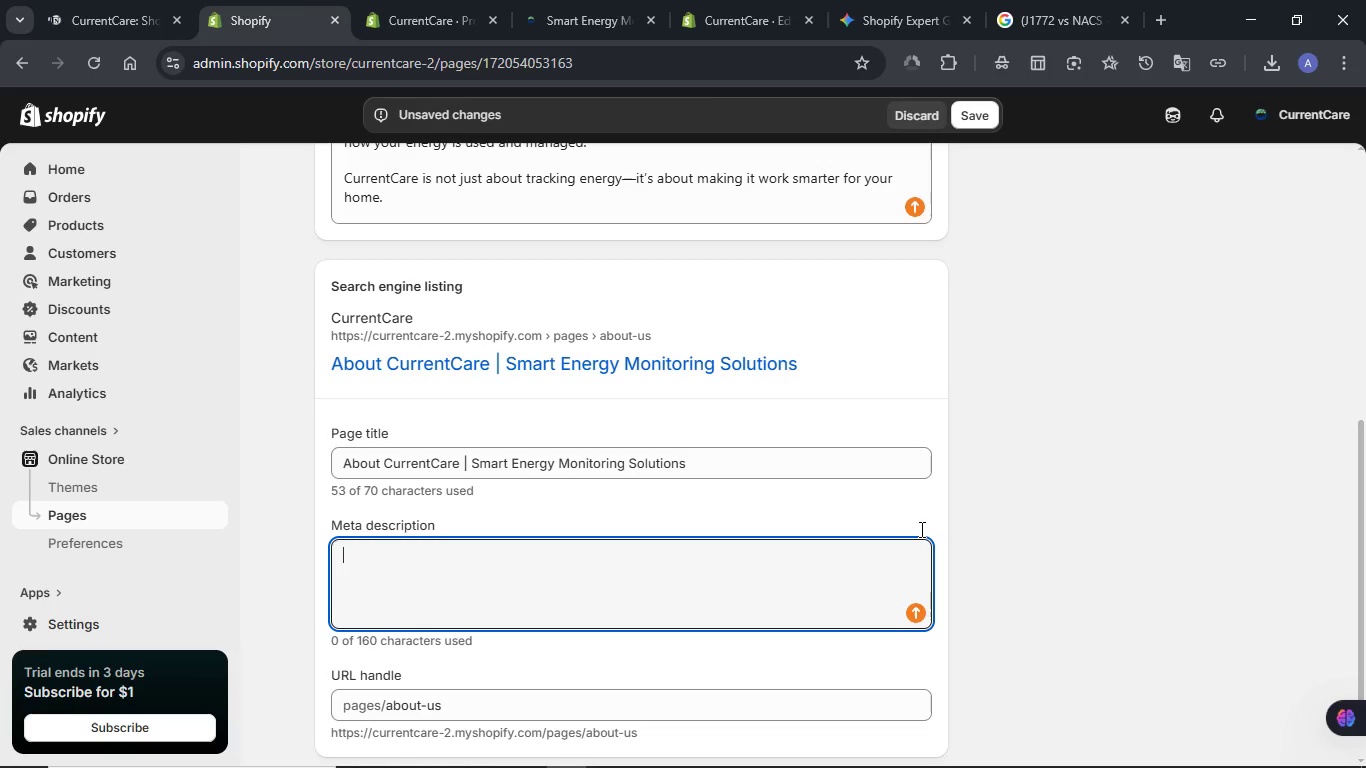 
key(Control+ControlLeft)
 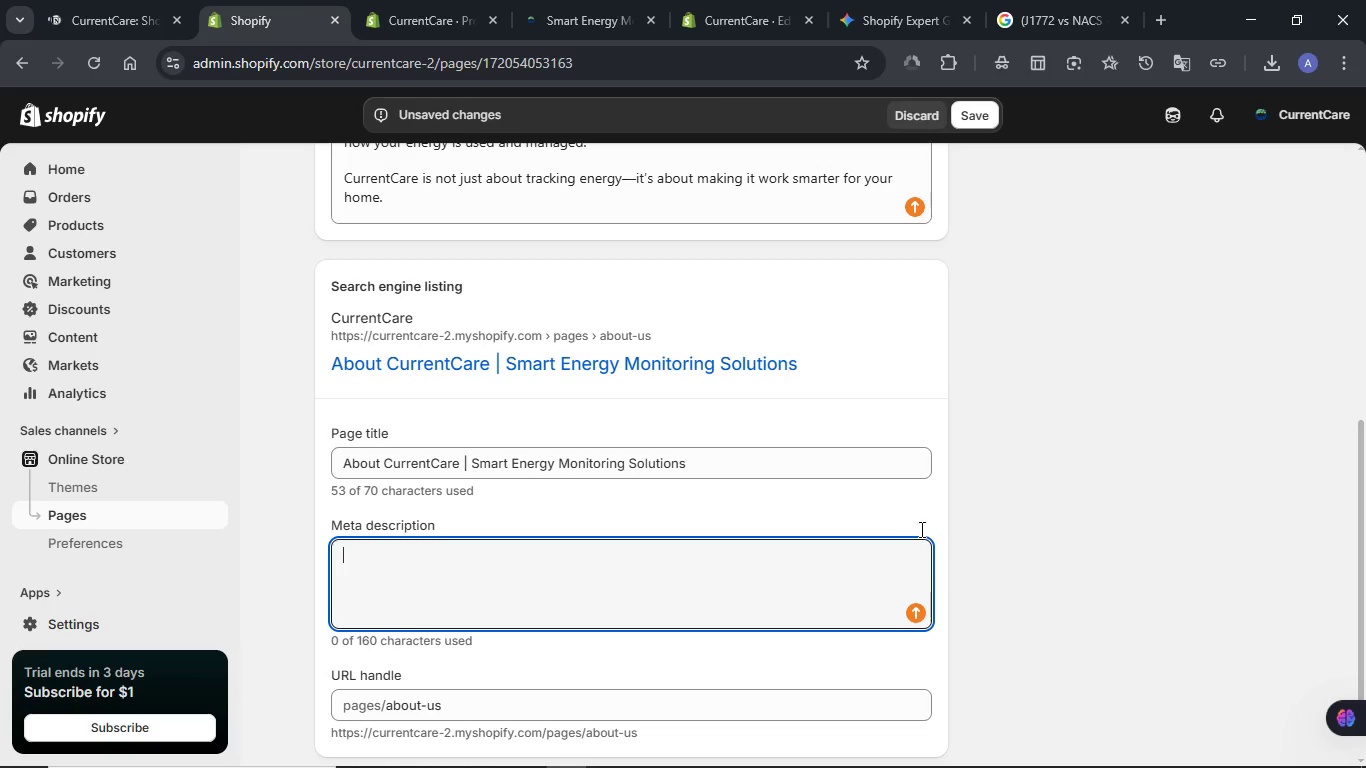 
wait(9.22)
 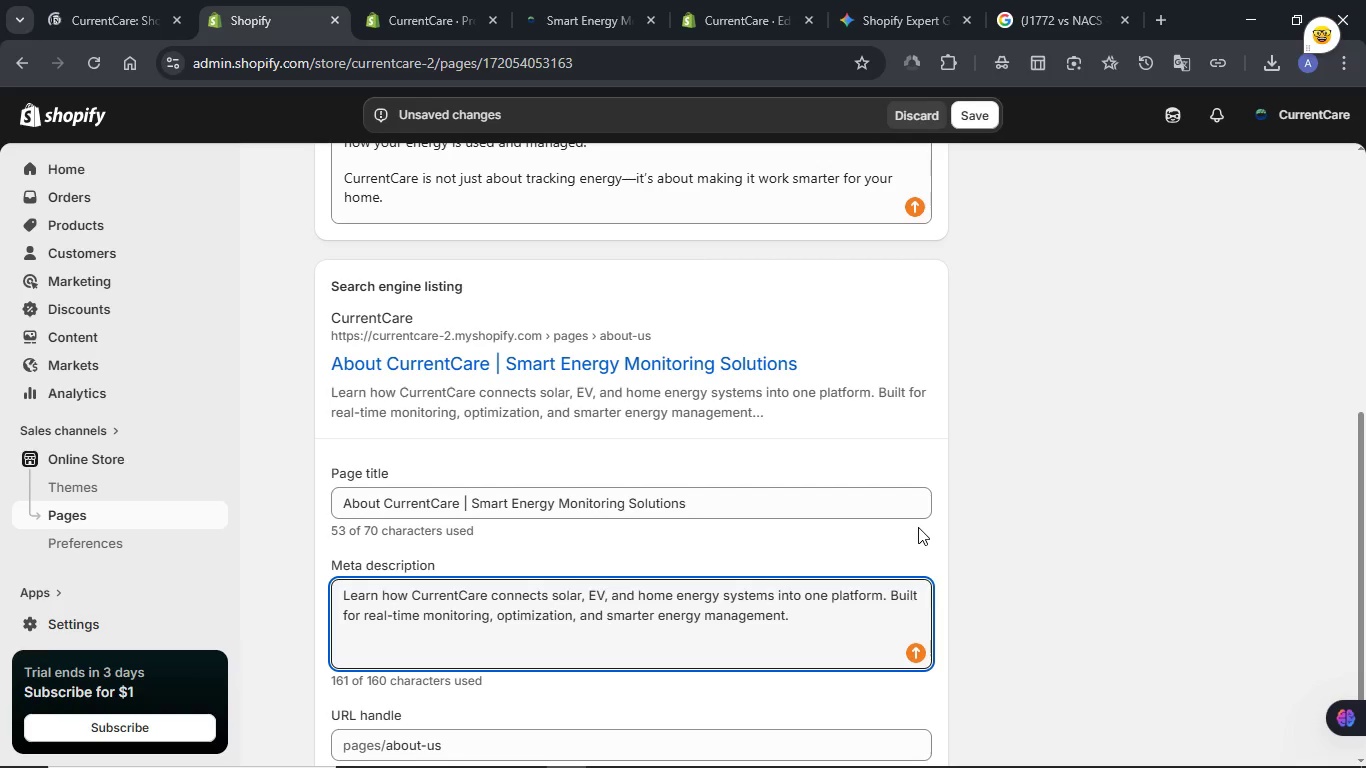 
left_click_drag(start_coordinate=[414, 595], to_coordinate=[481, 595])
 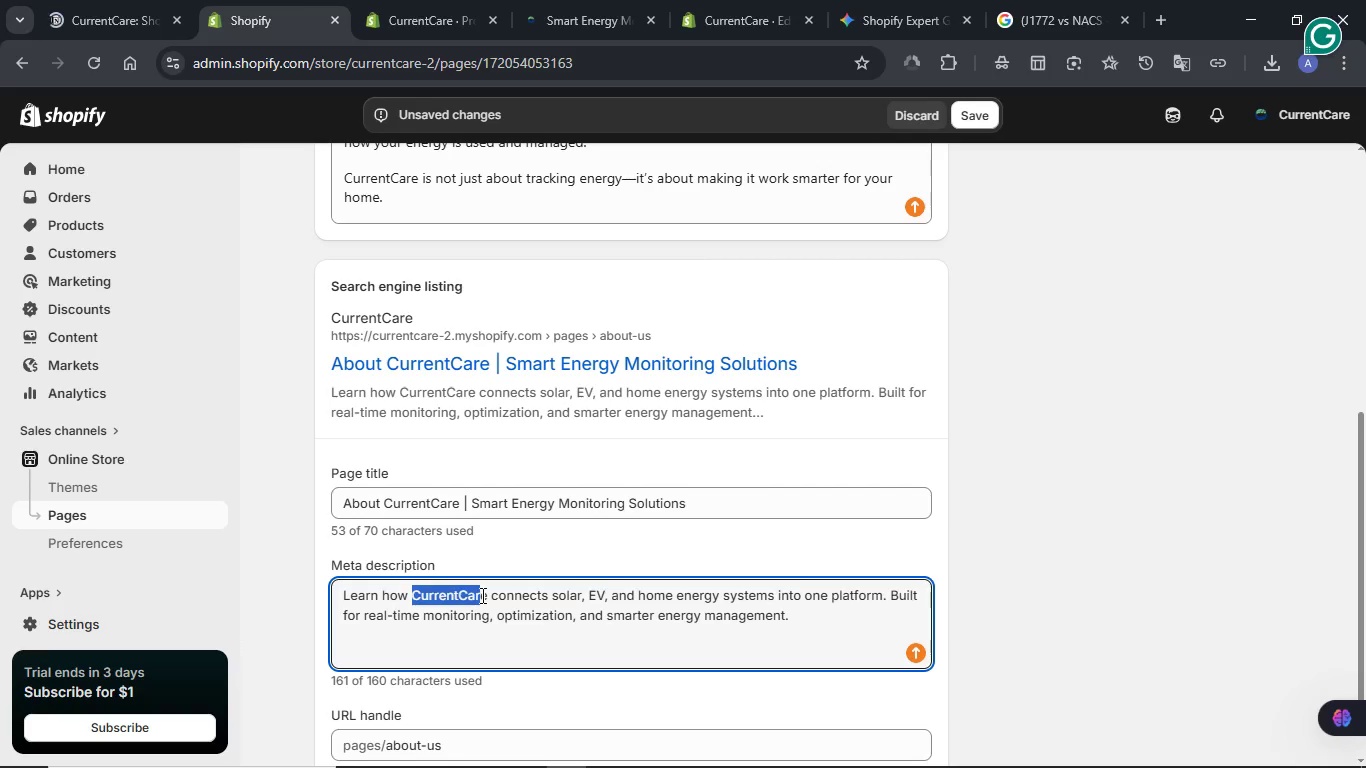 
key(W)
 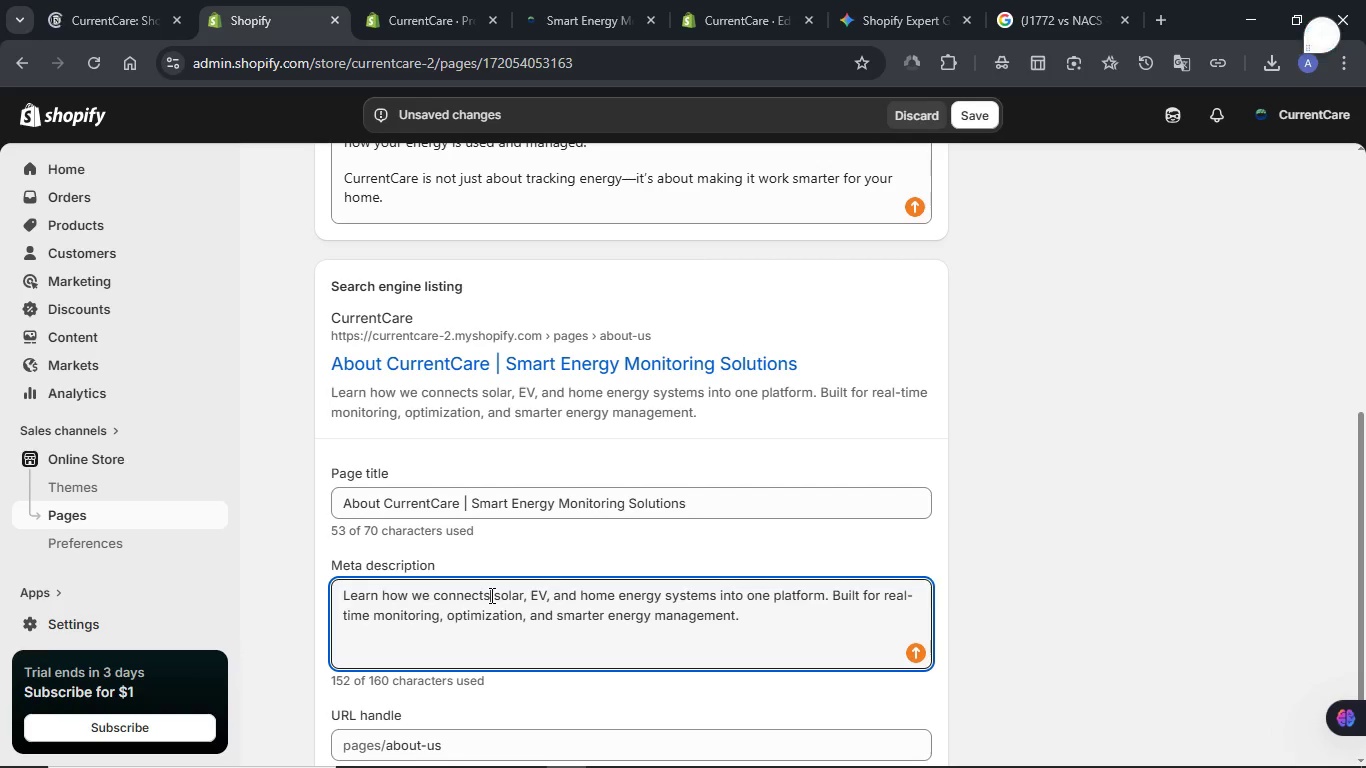 
left_click([490, 595])
 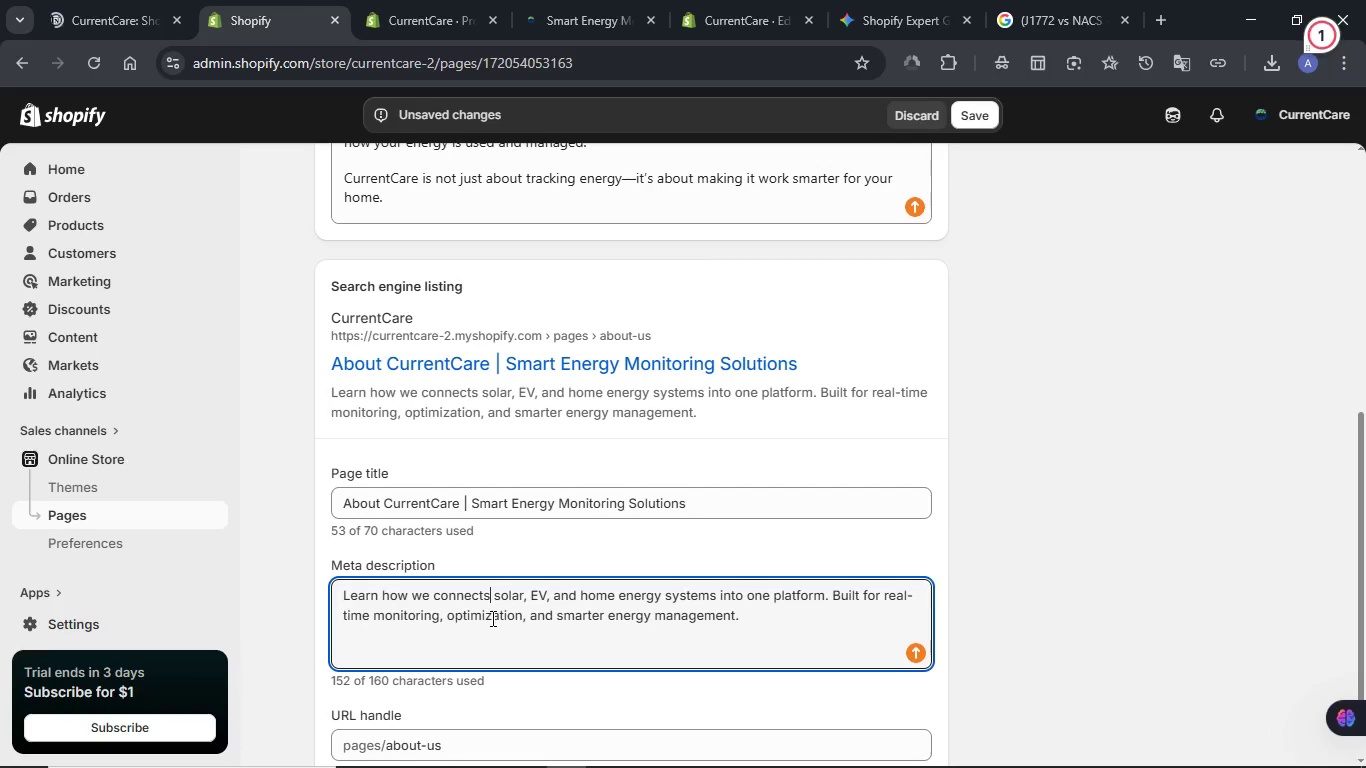 
key(Backspace)
 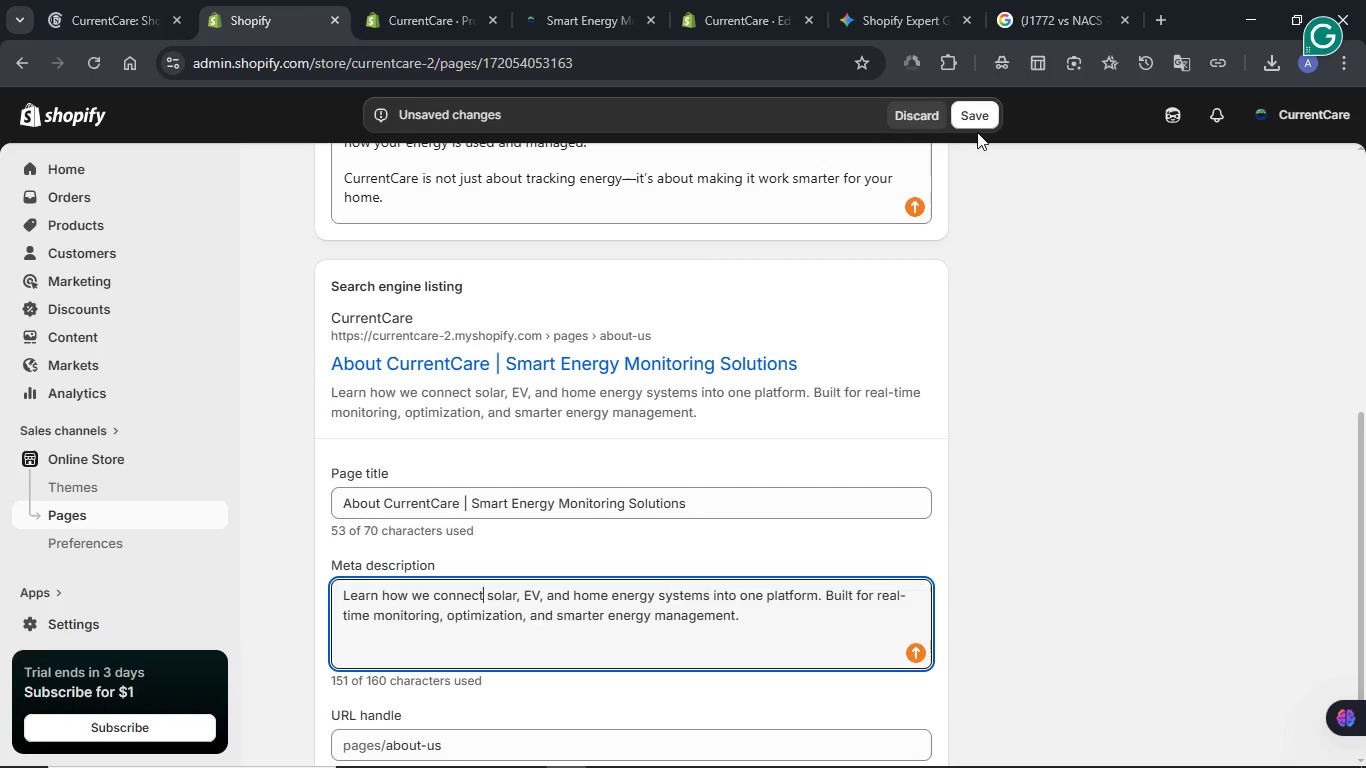 
left_click([969, 125])
 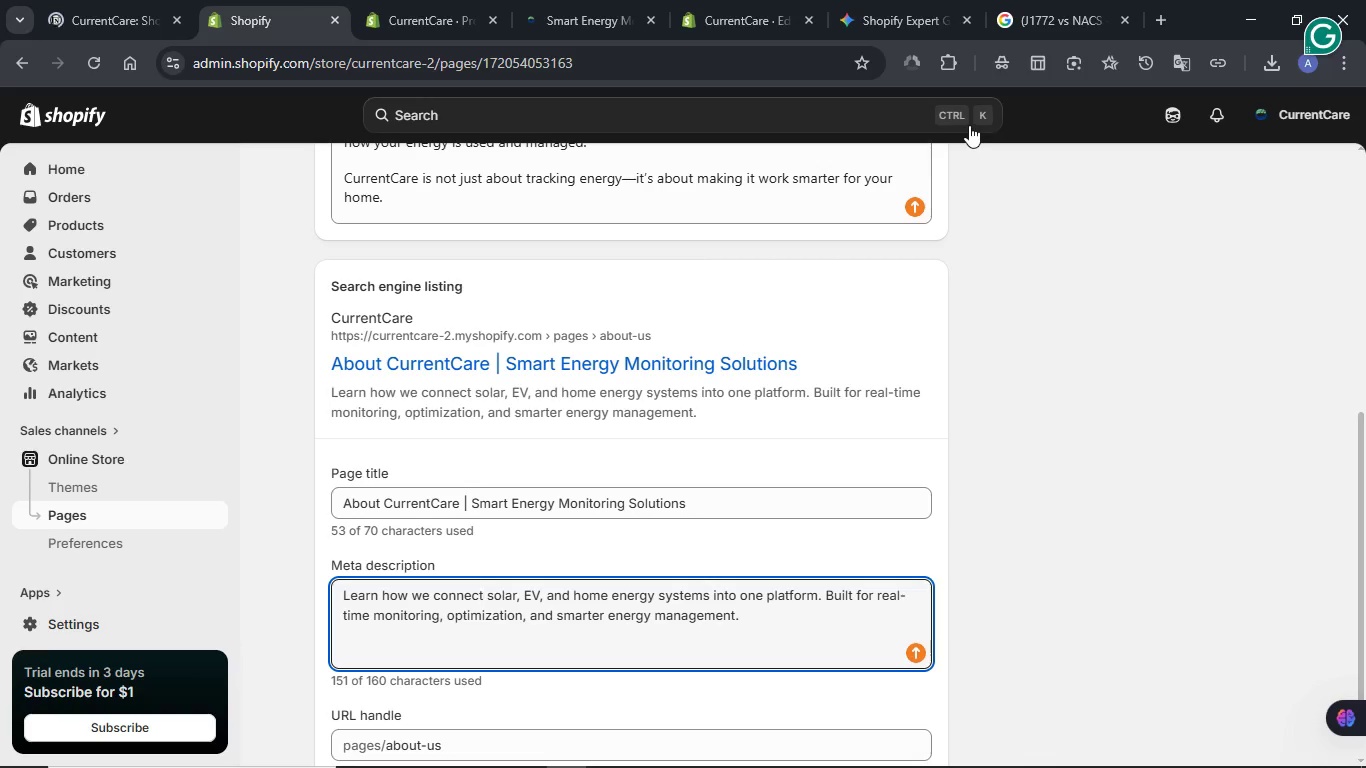 
wait(5.59)
 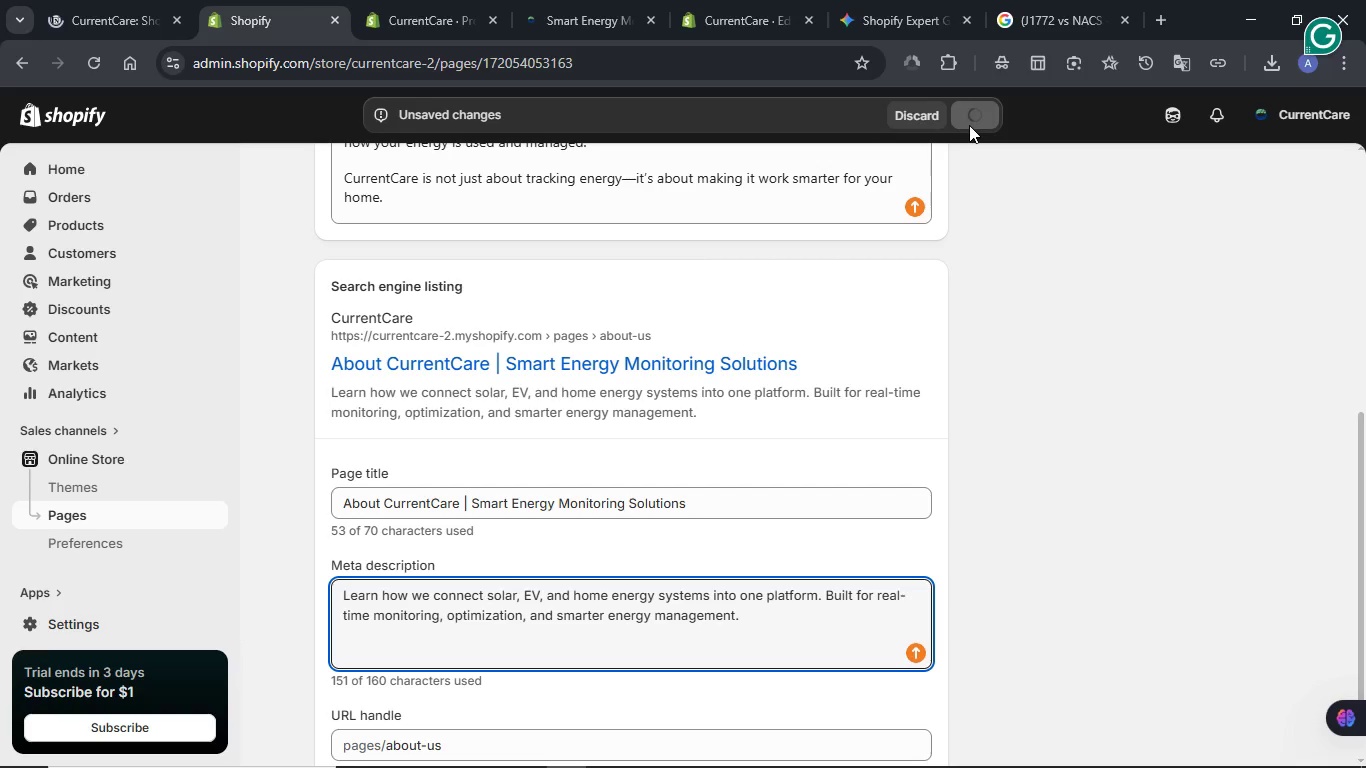 
scroll: coordinate [1159, 186], scroll_direction: down, amount: 3.0
 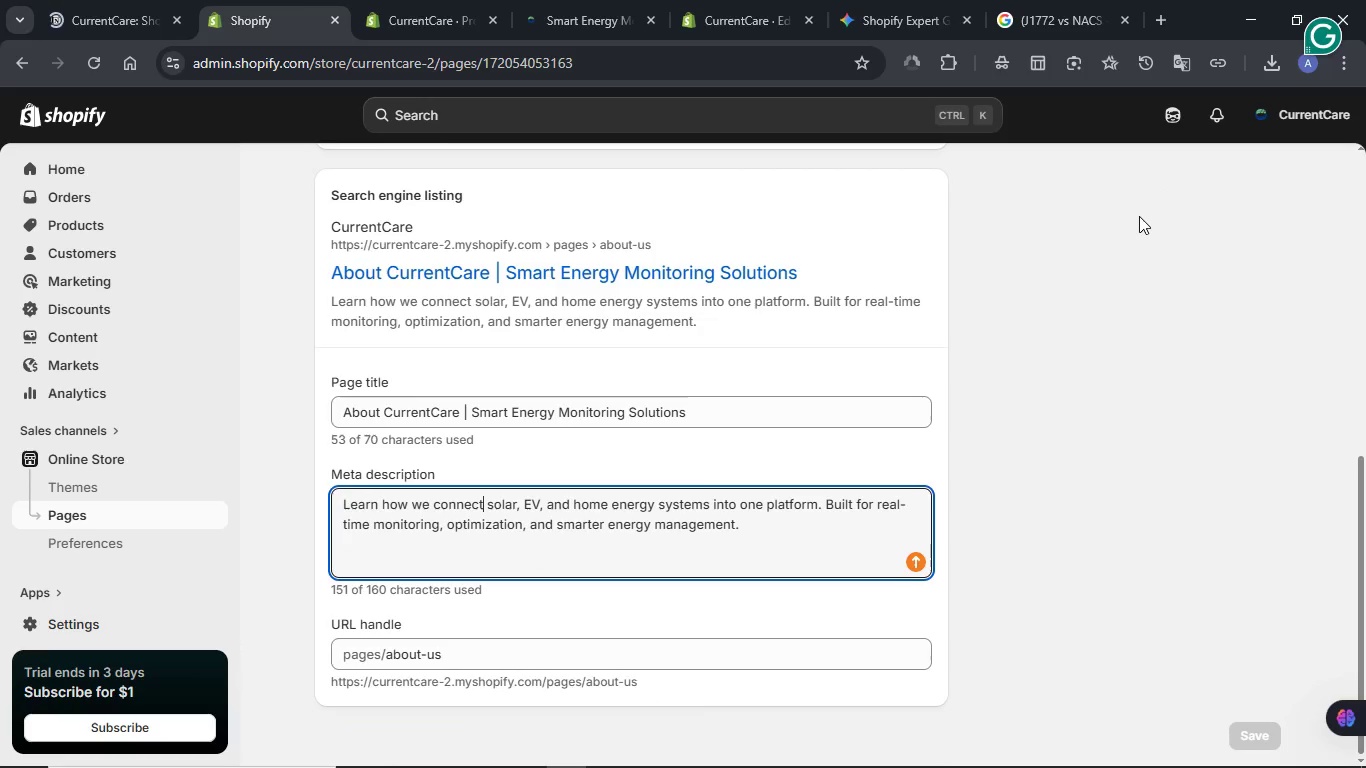 
scroll: coordinate [1139, 216], scroll_direction: up, amount: 8.0
 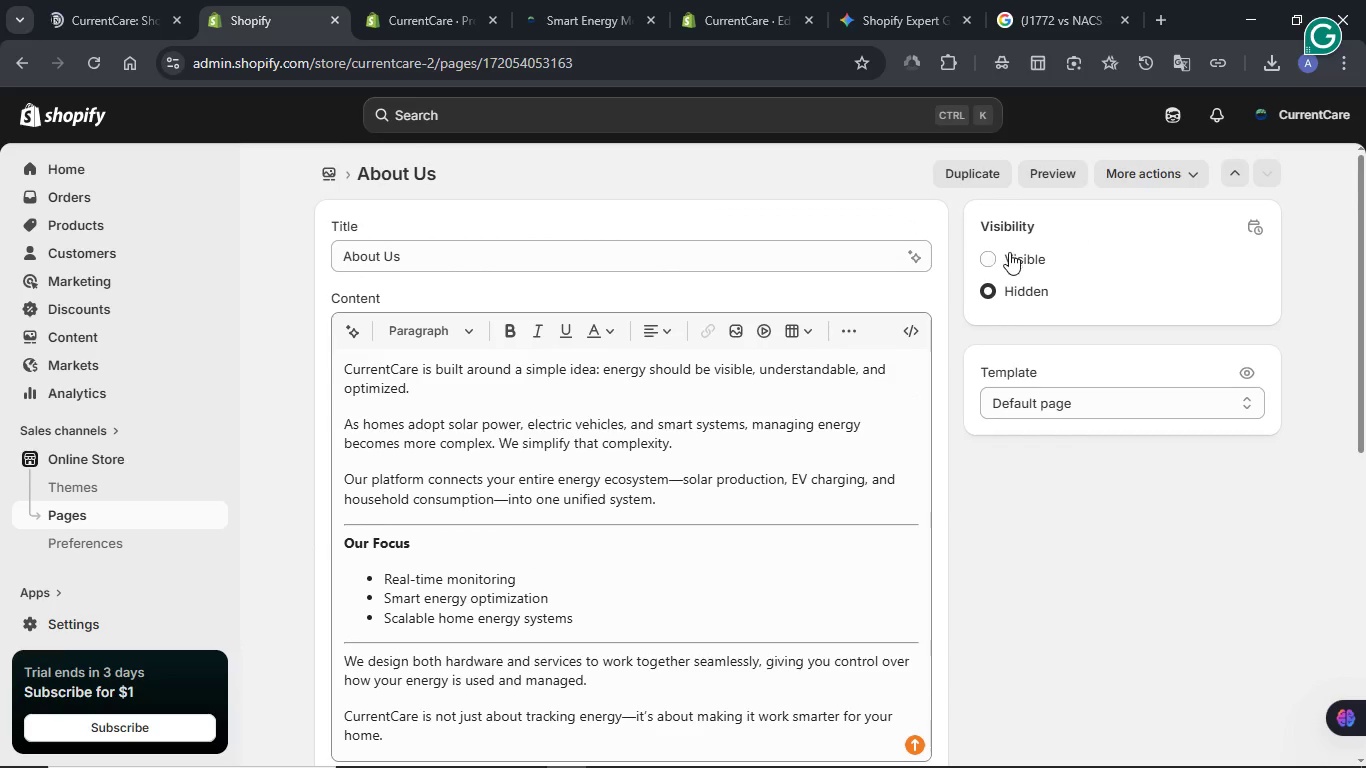 
left_click([1009, 257])
 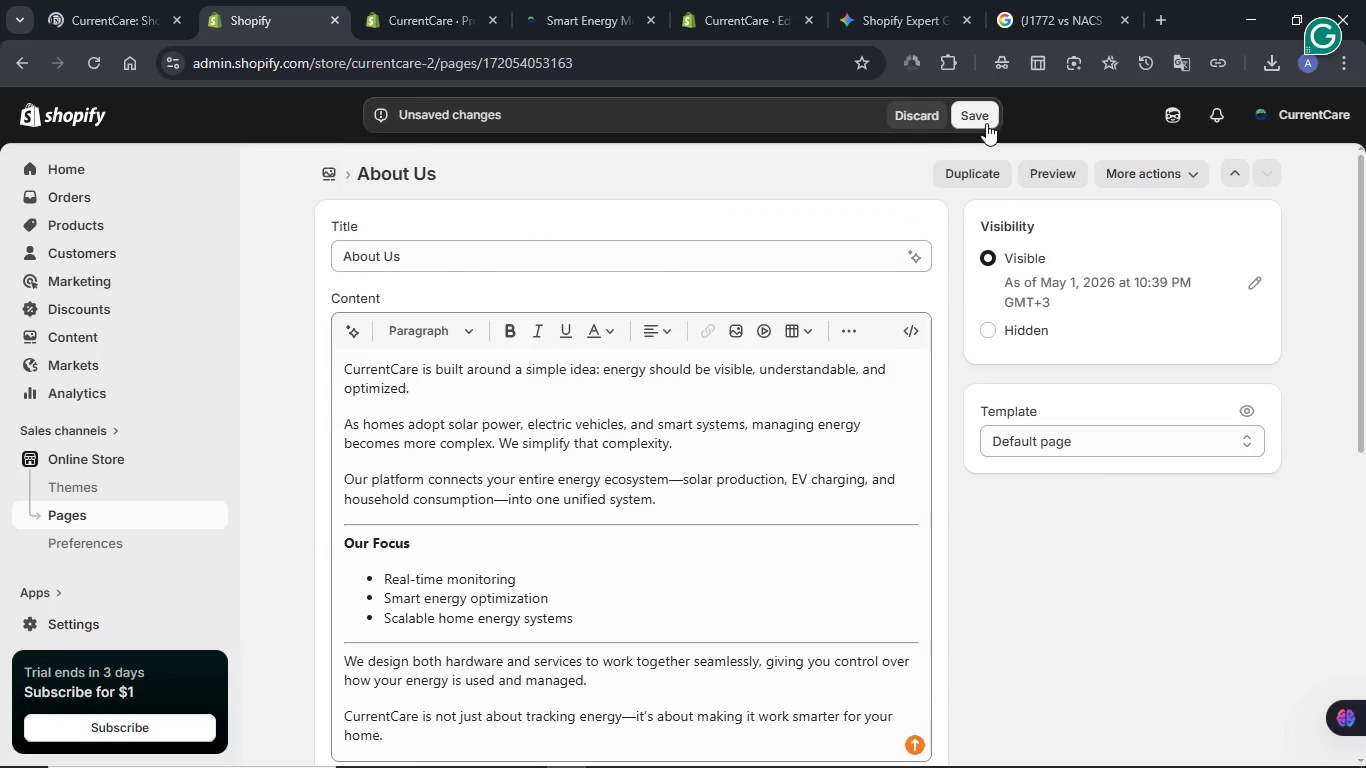 
left_click([986, 123])
 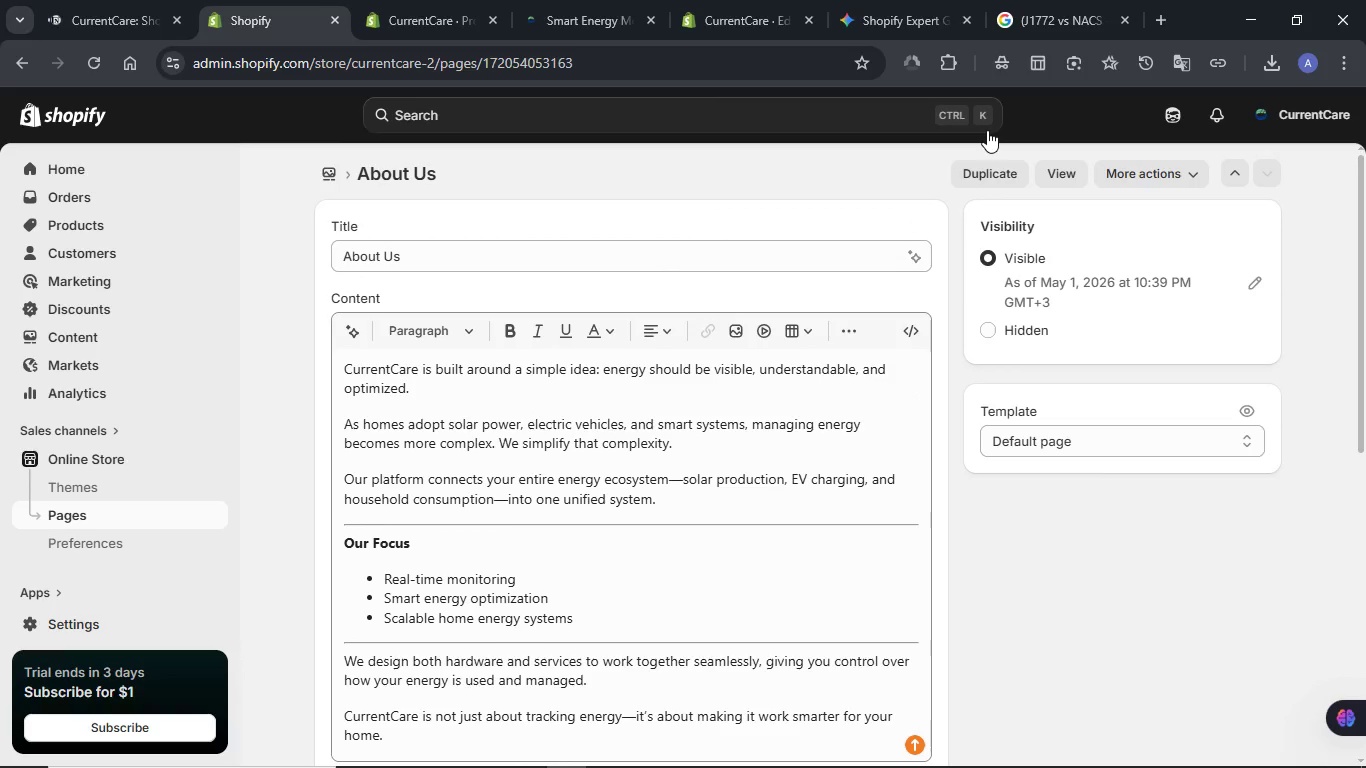 
wait(11.8)
 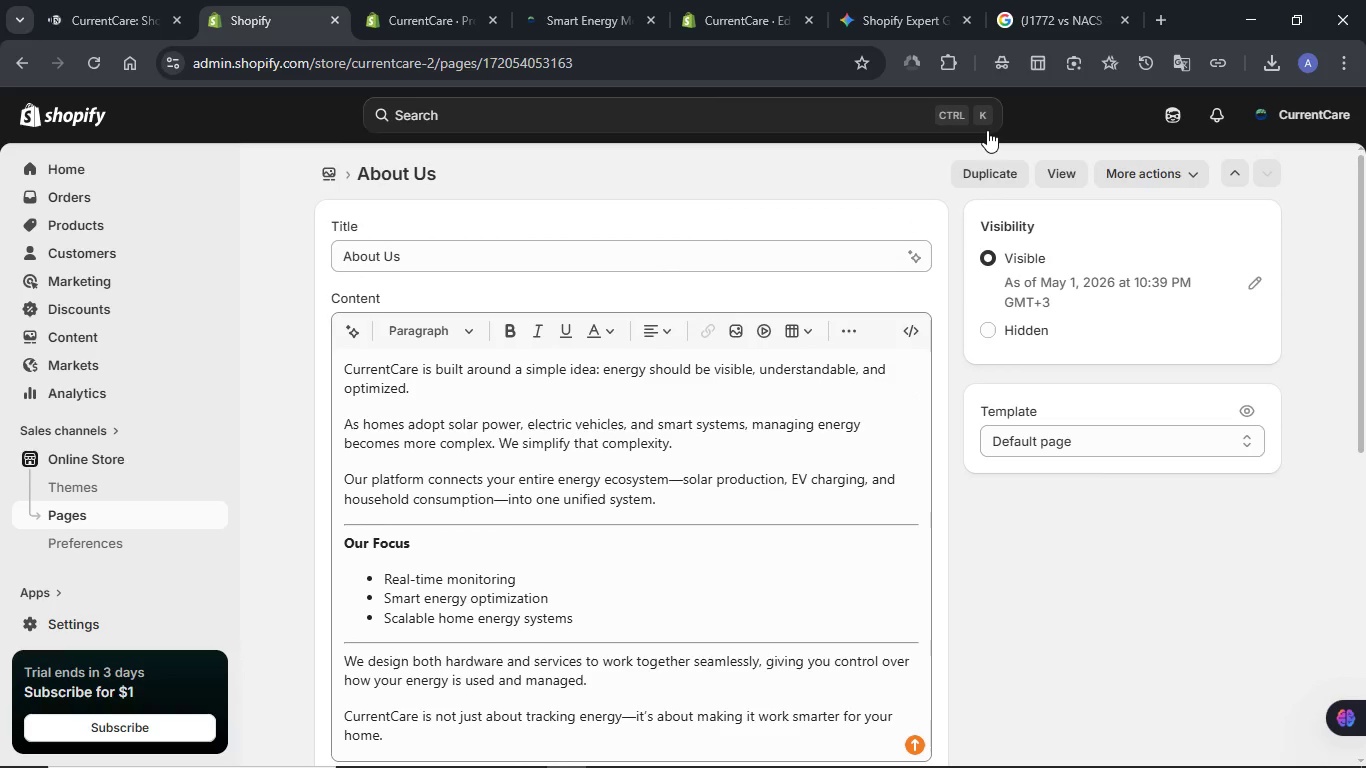 
left_click([333, 171])
 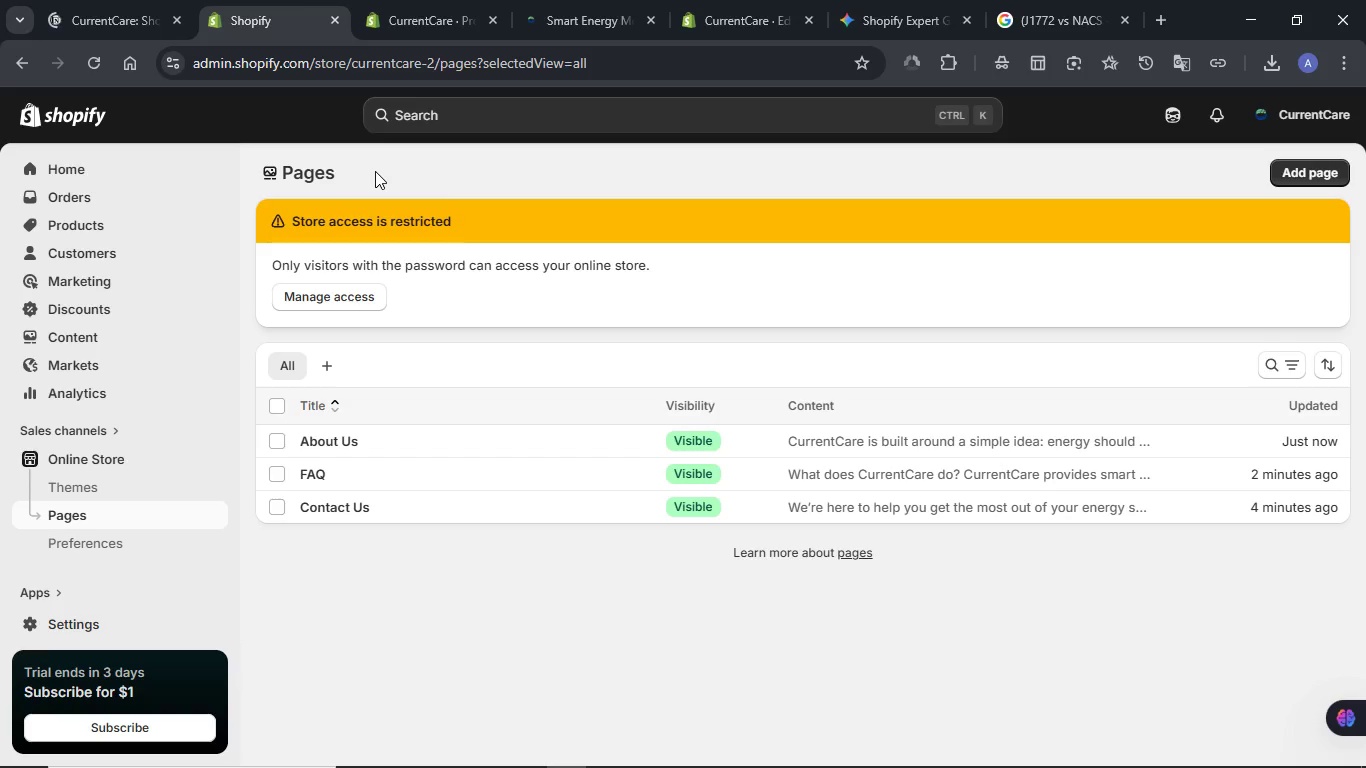 
wait(12.42)
 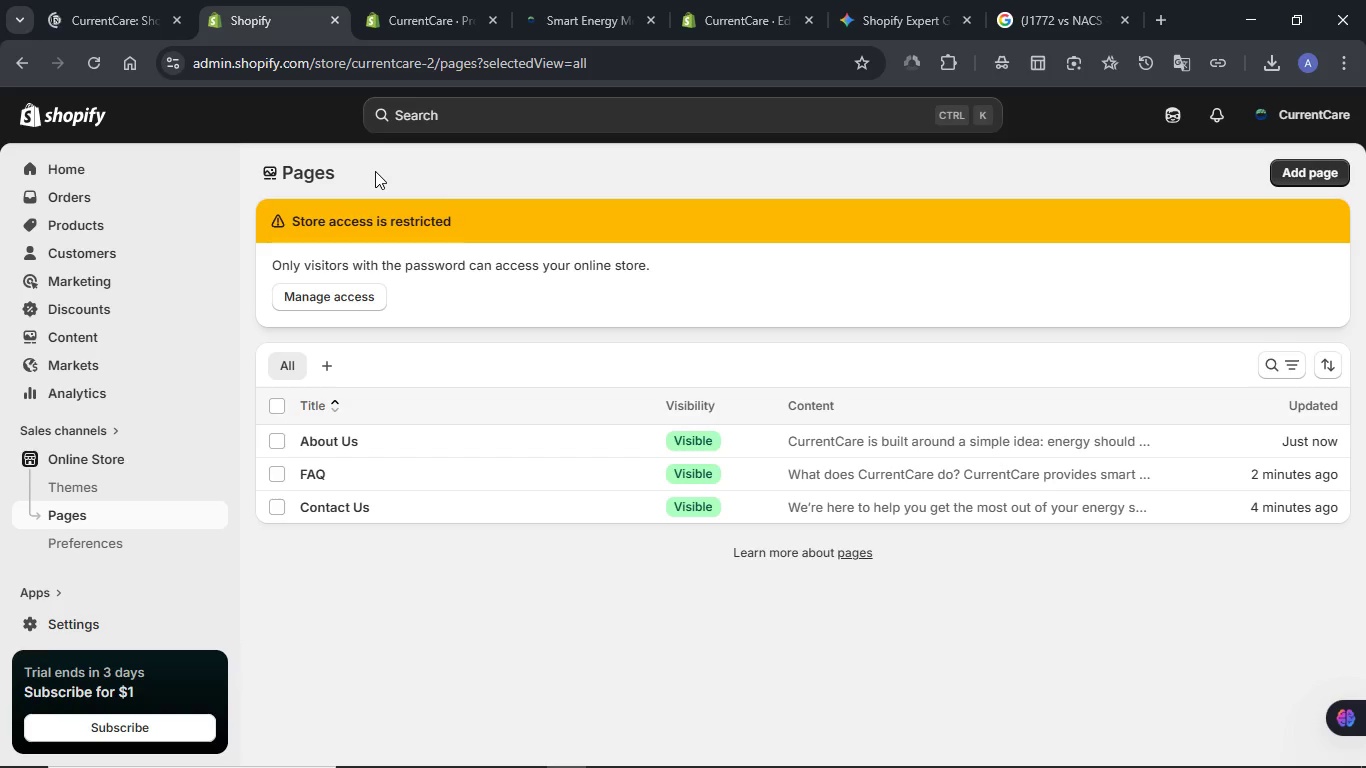 
left_click([93, 0])
 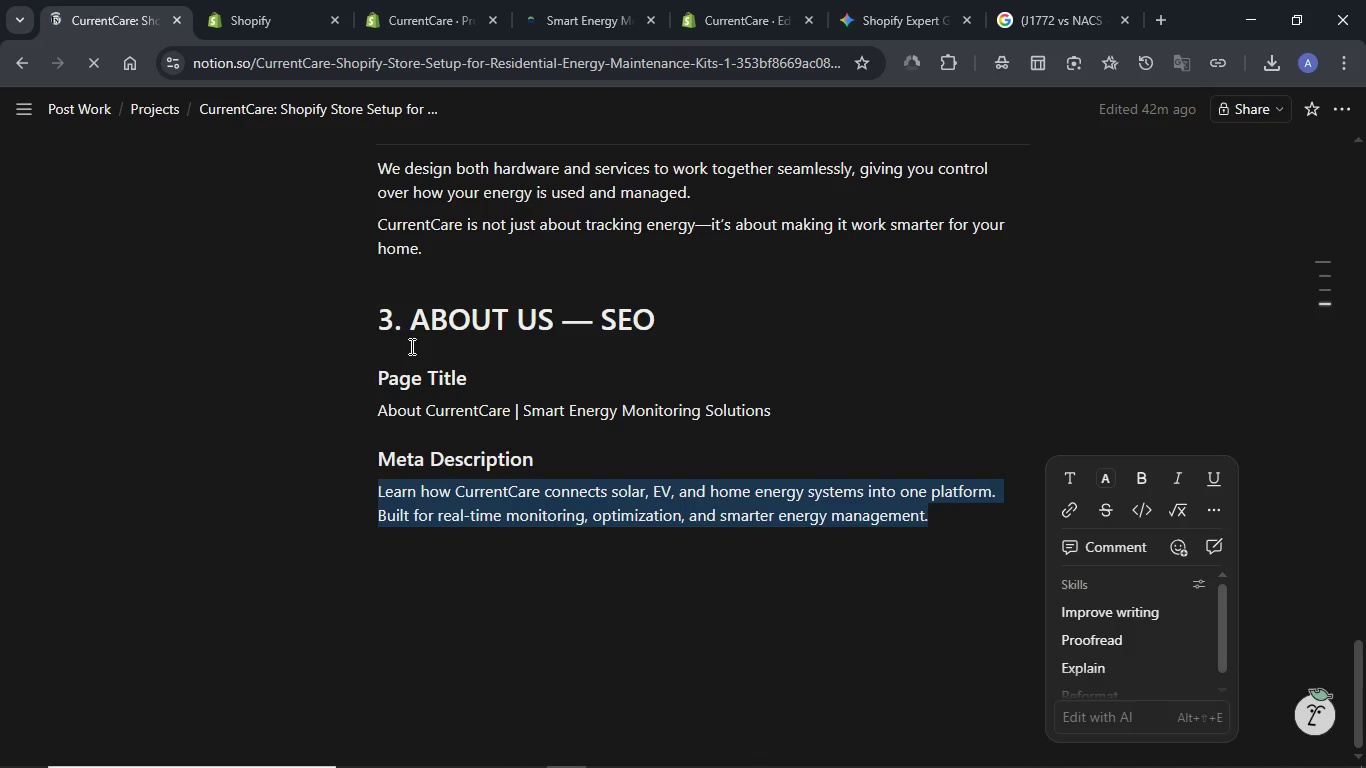 
scroll: coordinate [410, 346], scroll_direction: up, amount: 6.0
 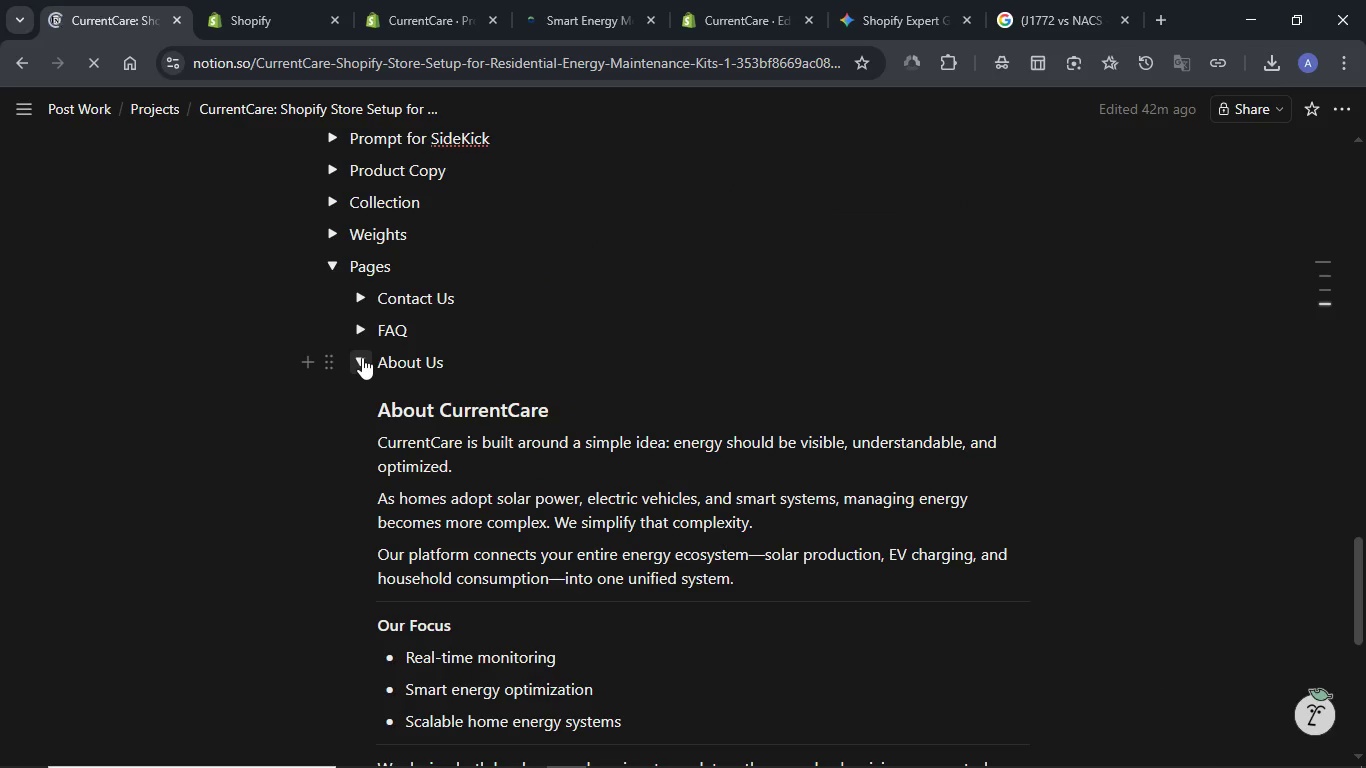 
left_click([362, 357])
 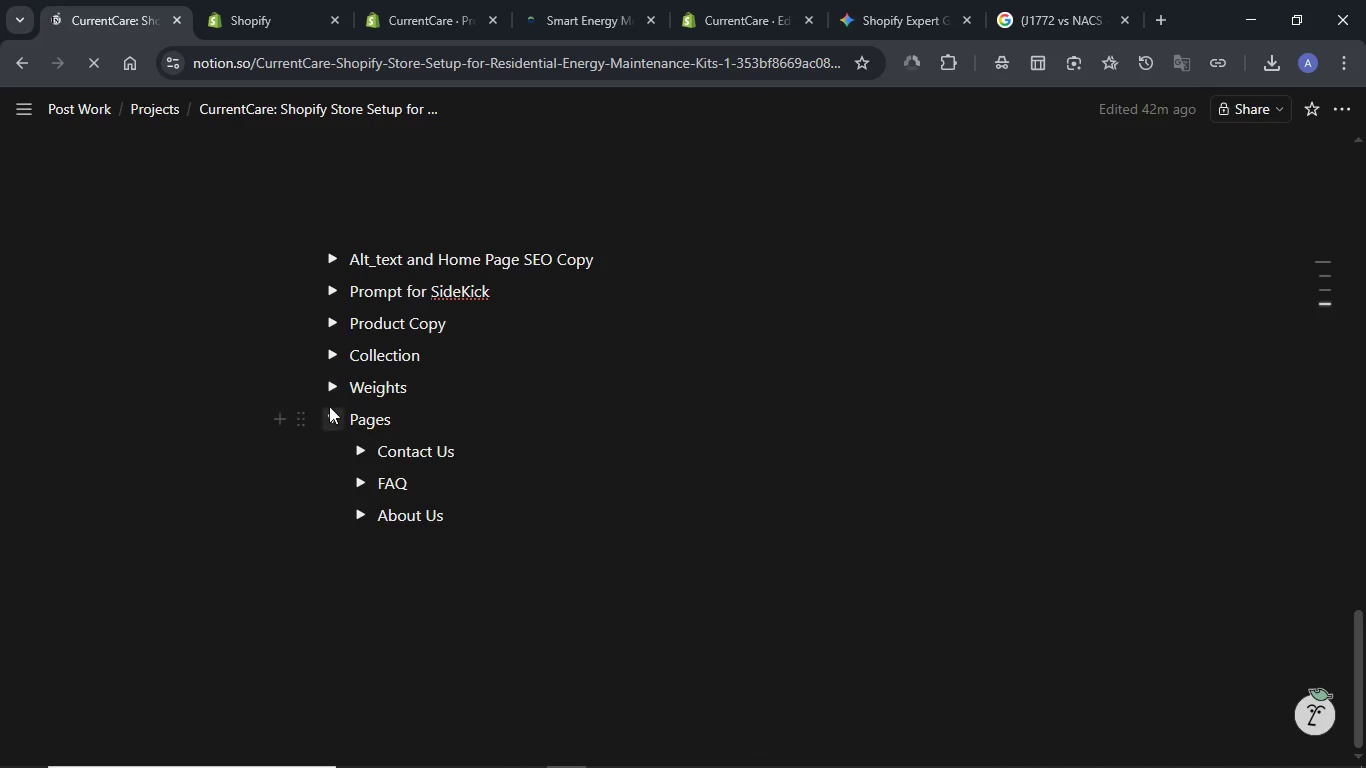 
left_click([329, 406])
 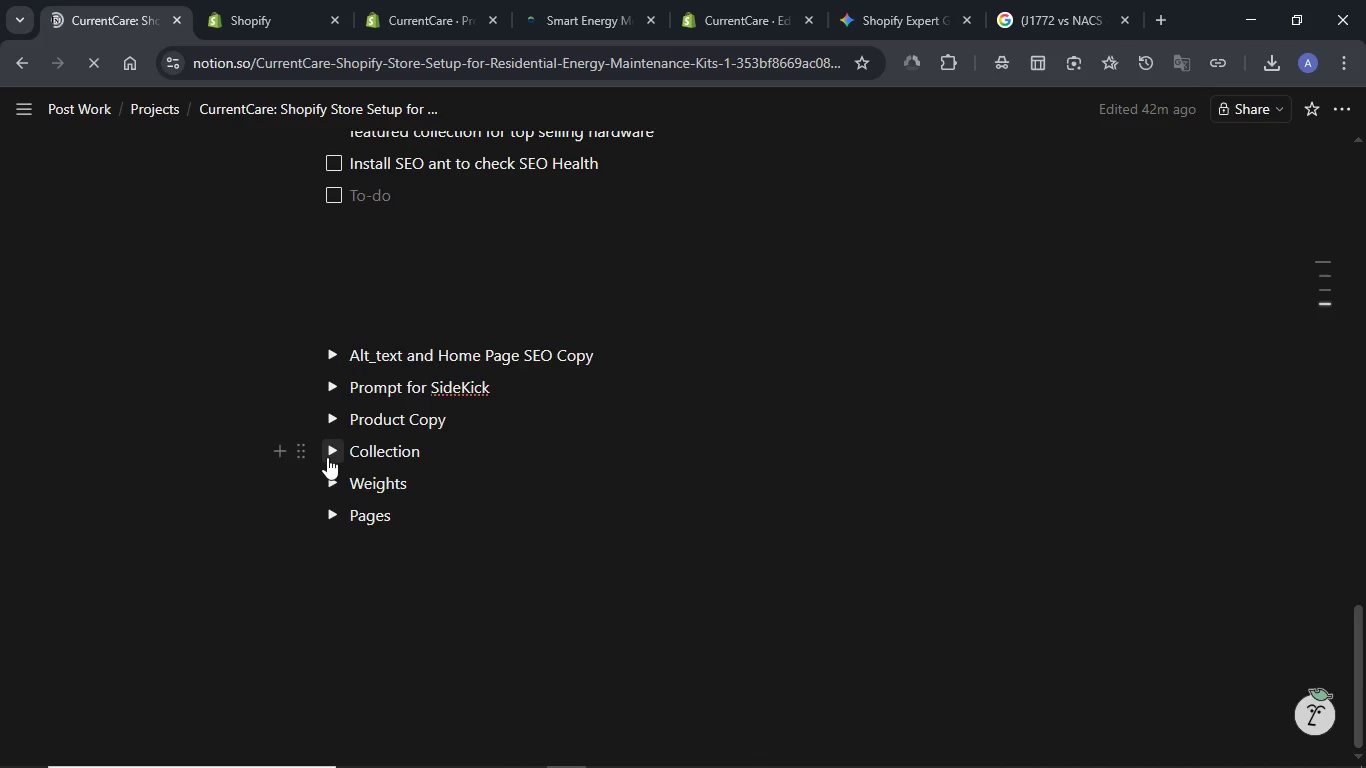 
left_click([327, 457])
 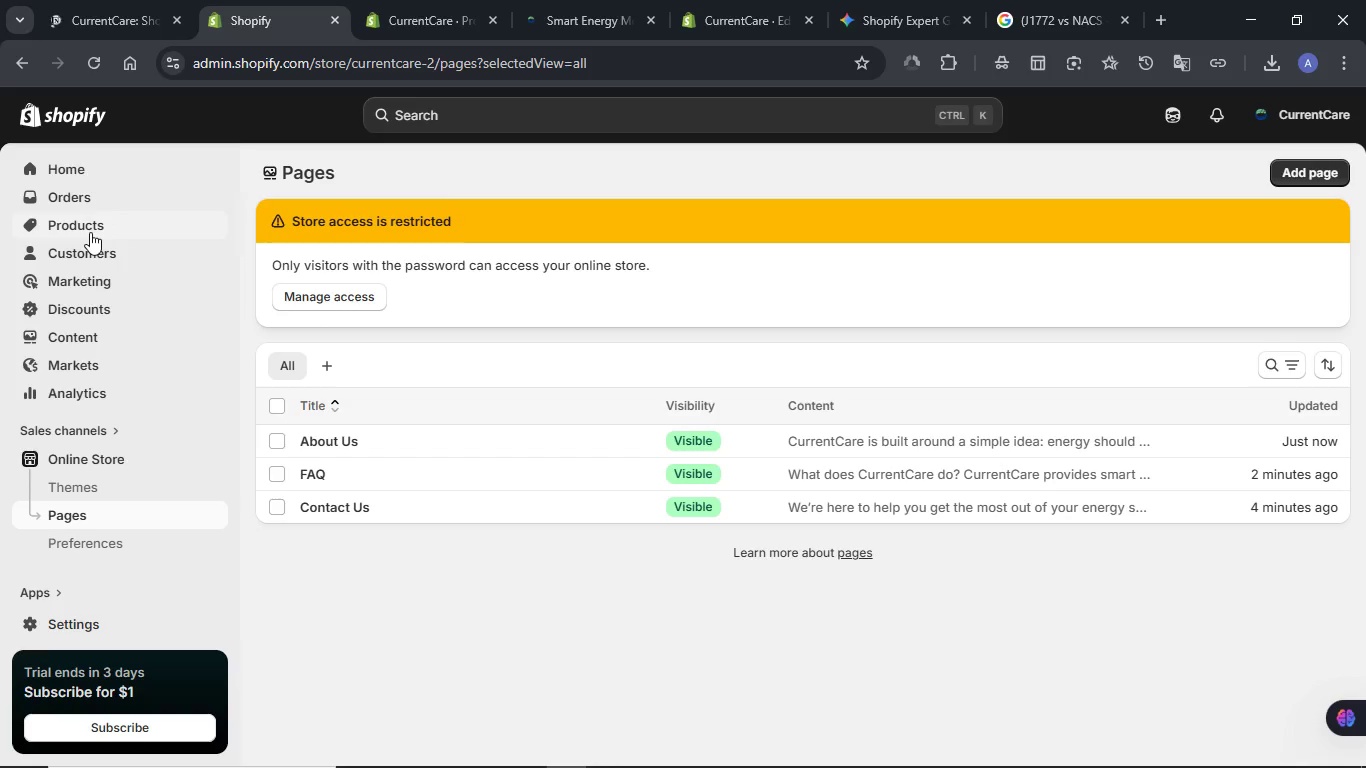 
left_click([90, 232])
 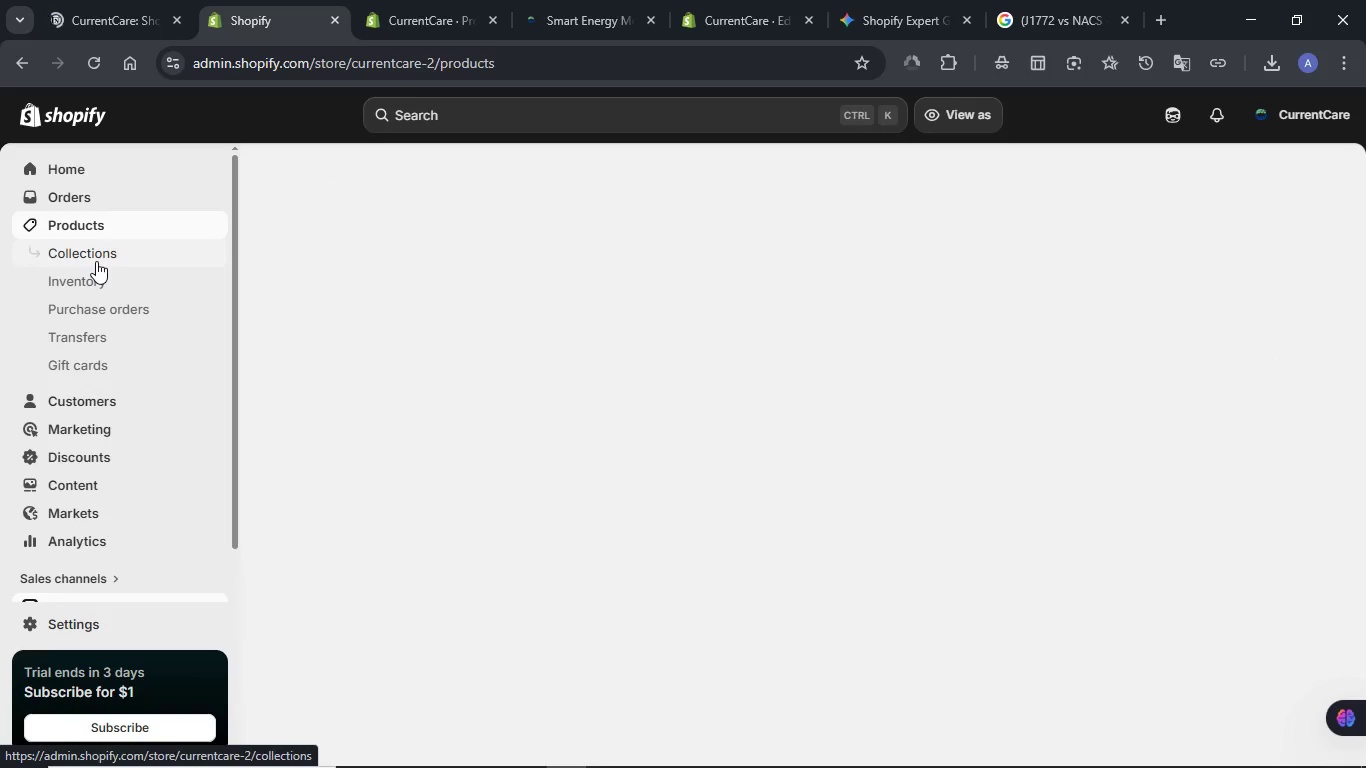 
left_click([96, 261])
 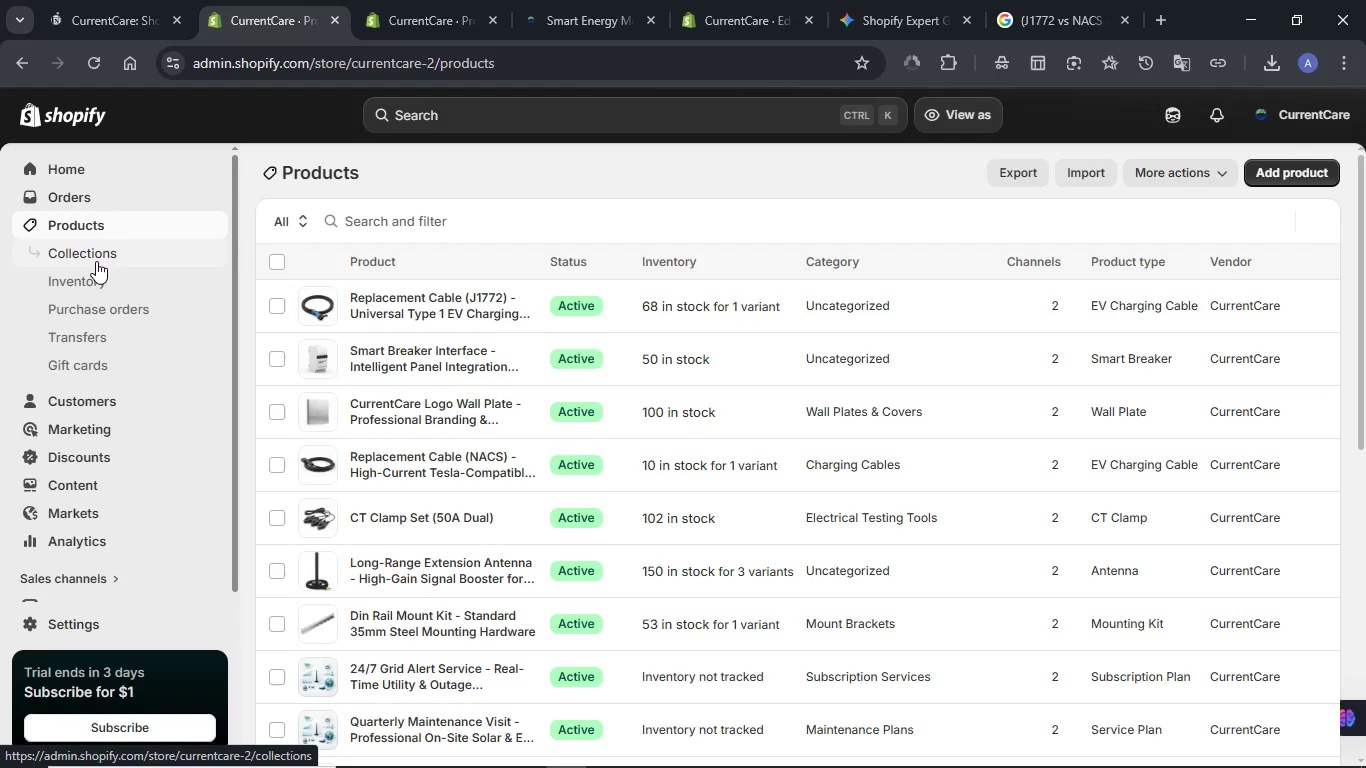 
wait(9.33)
 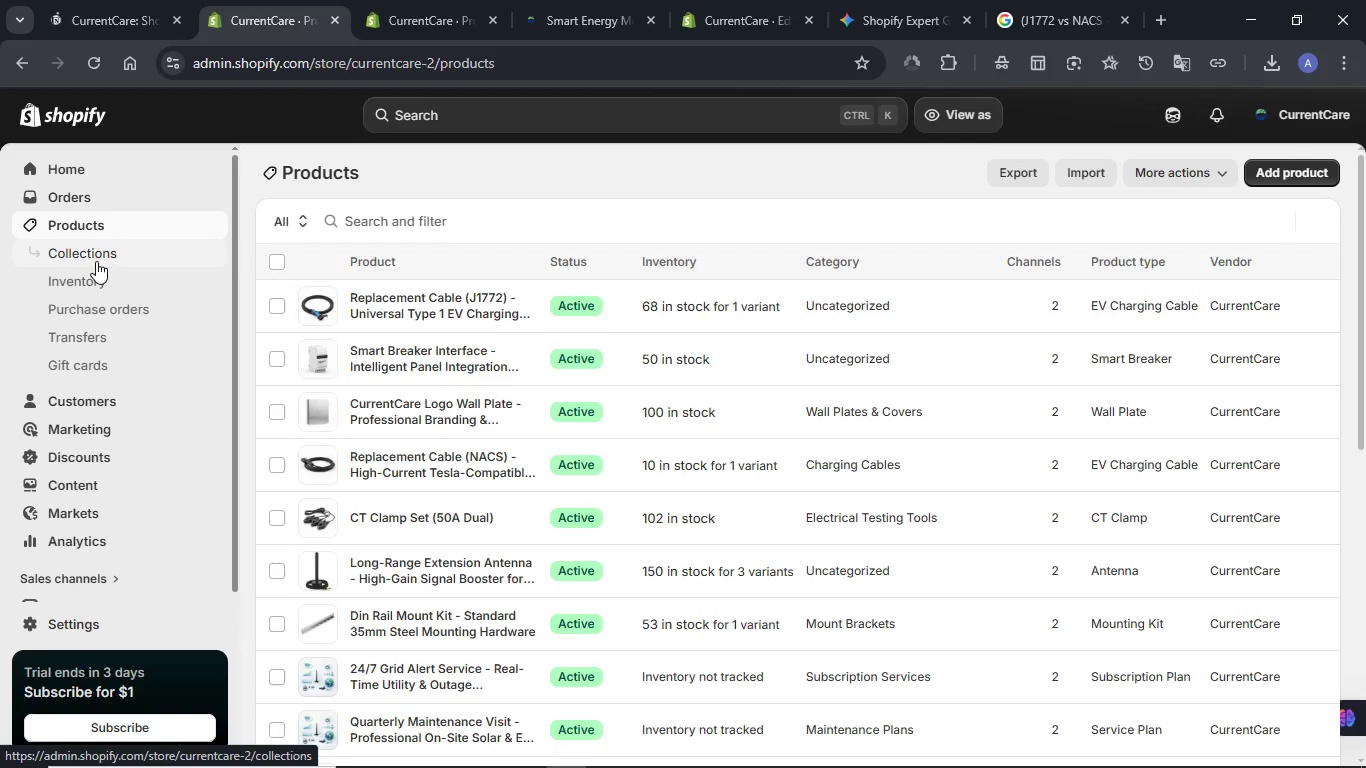 
left_click([96, 259])
 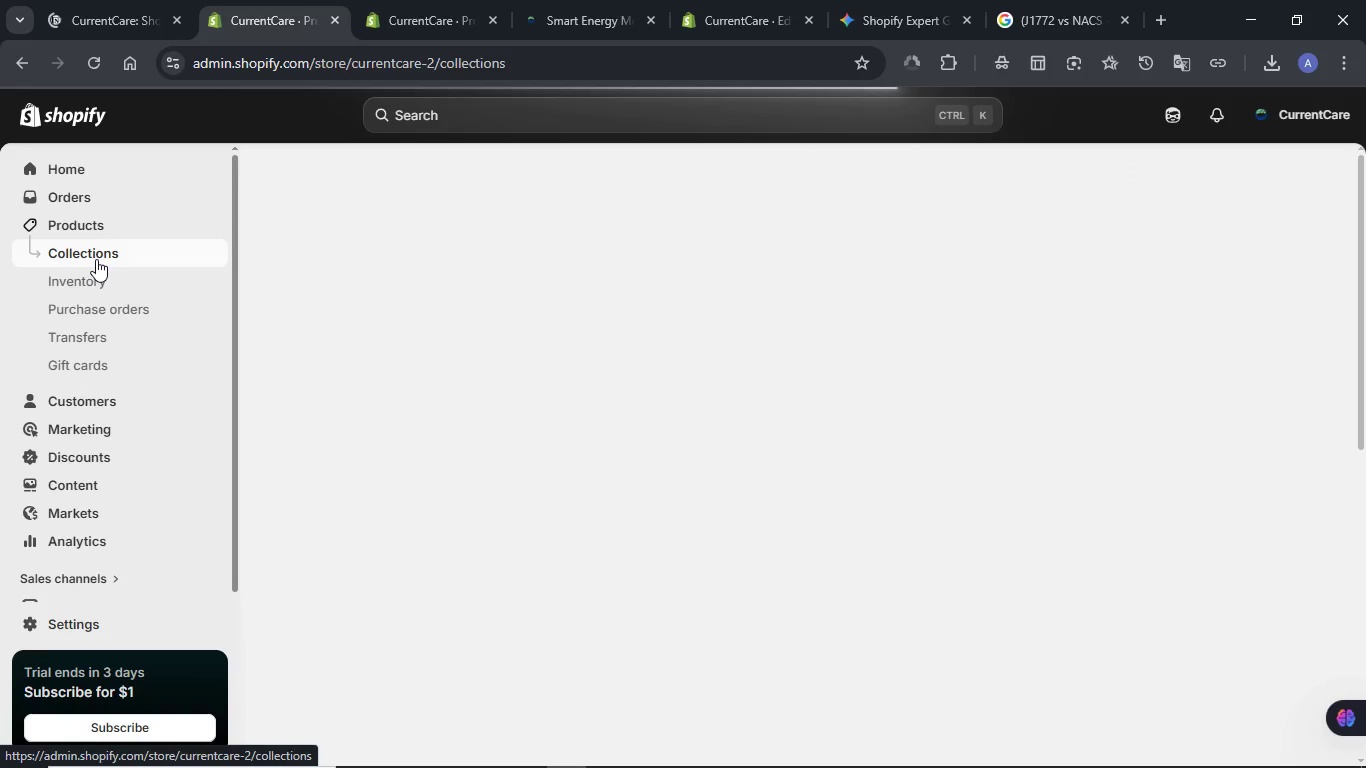 
wait(9.83)
 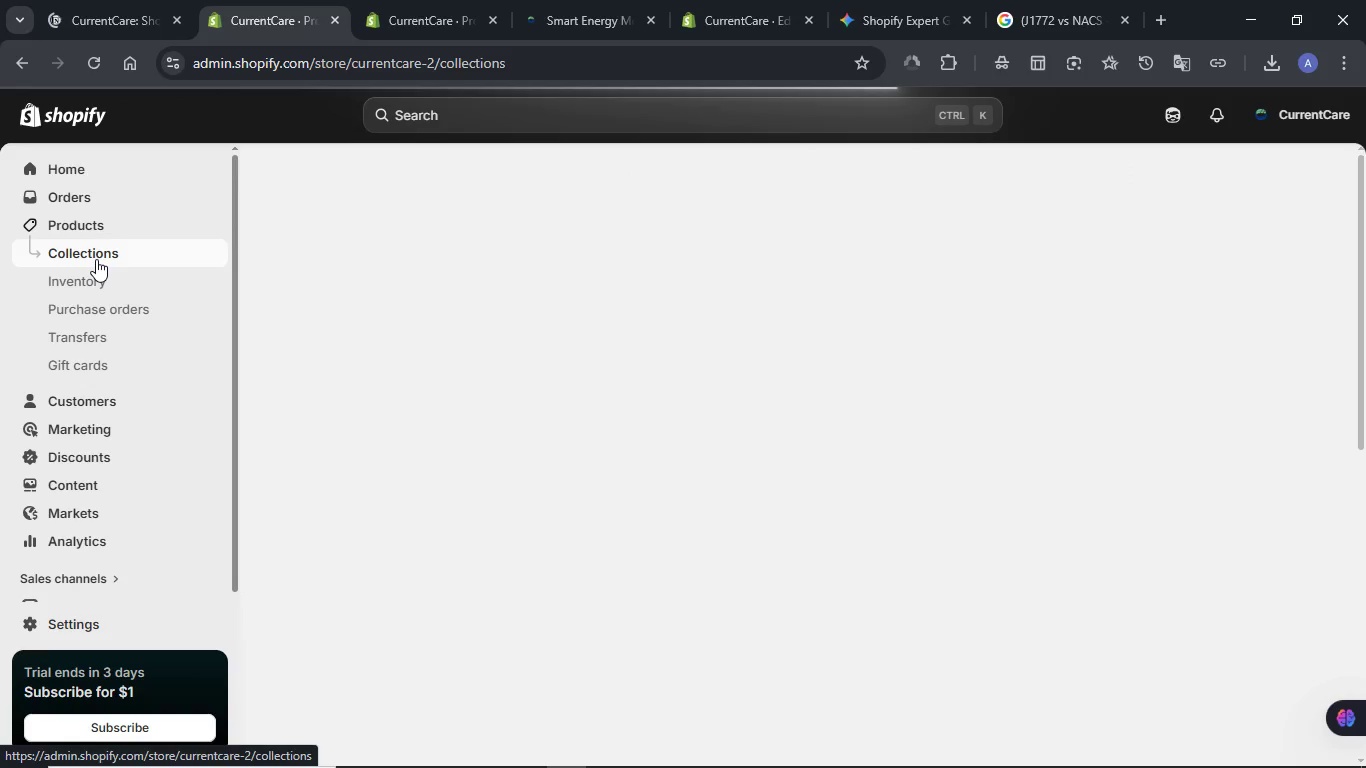 
left_click([1271, 171])
 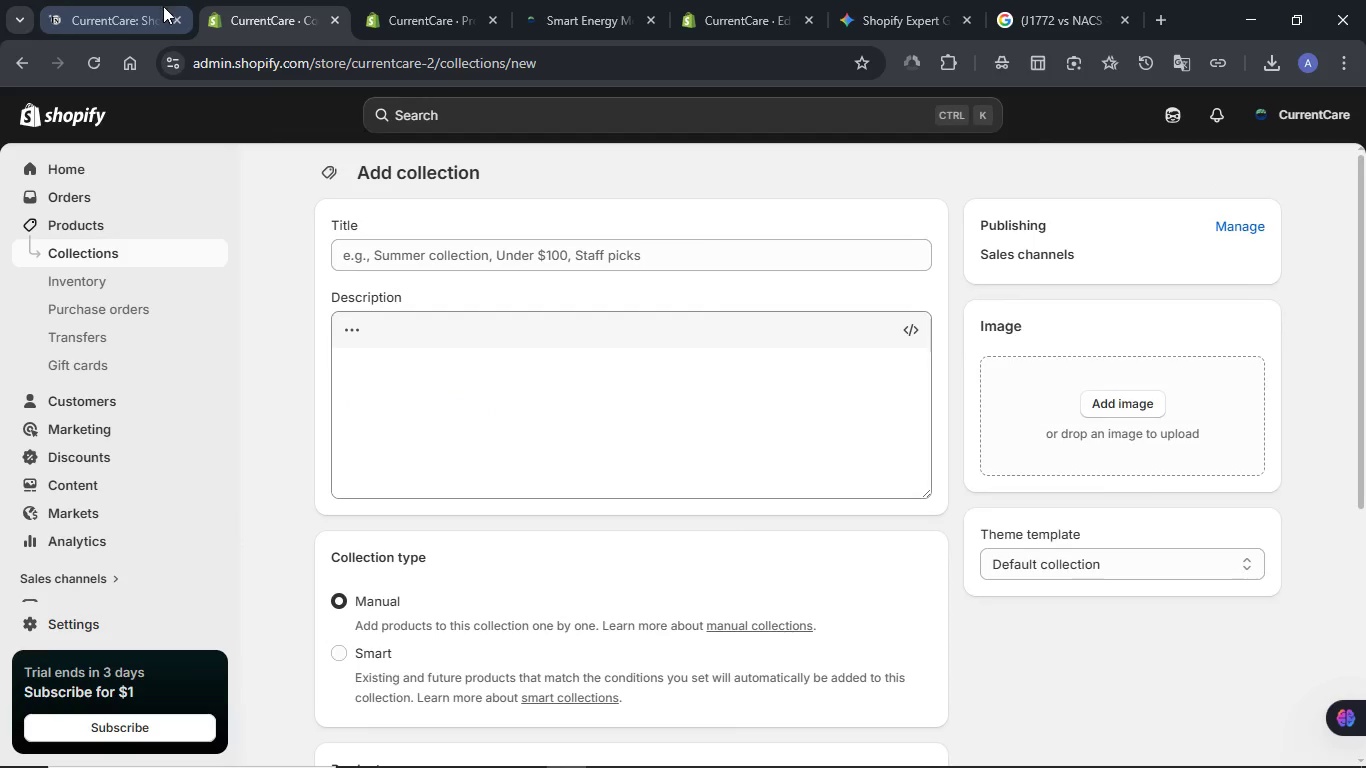 
left_click([129, 0])
 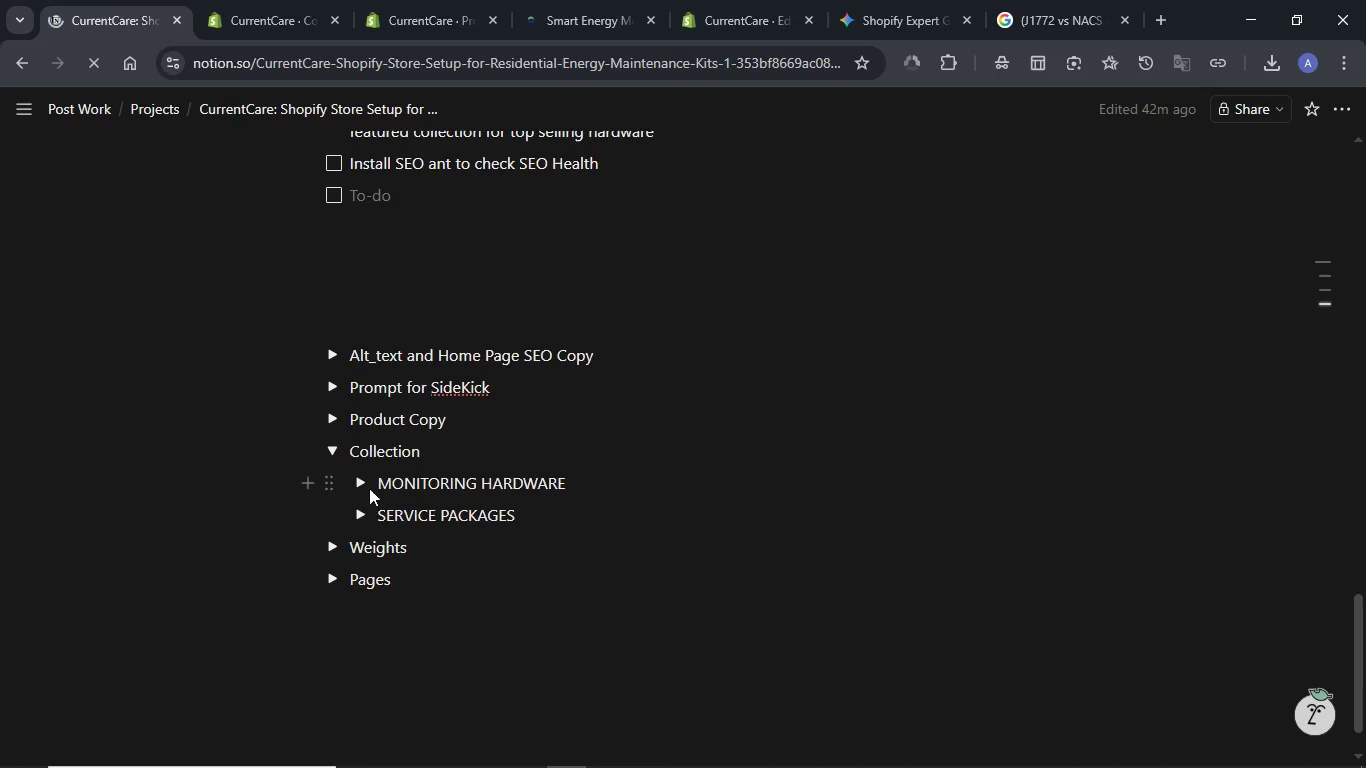 
left_click([363, 488])
 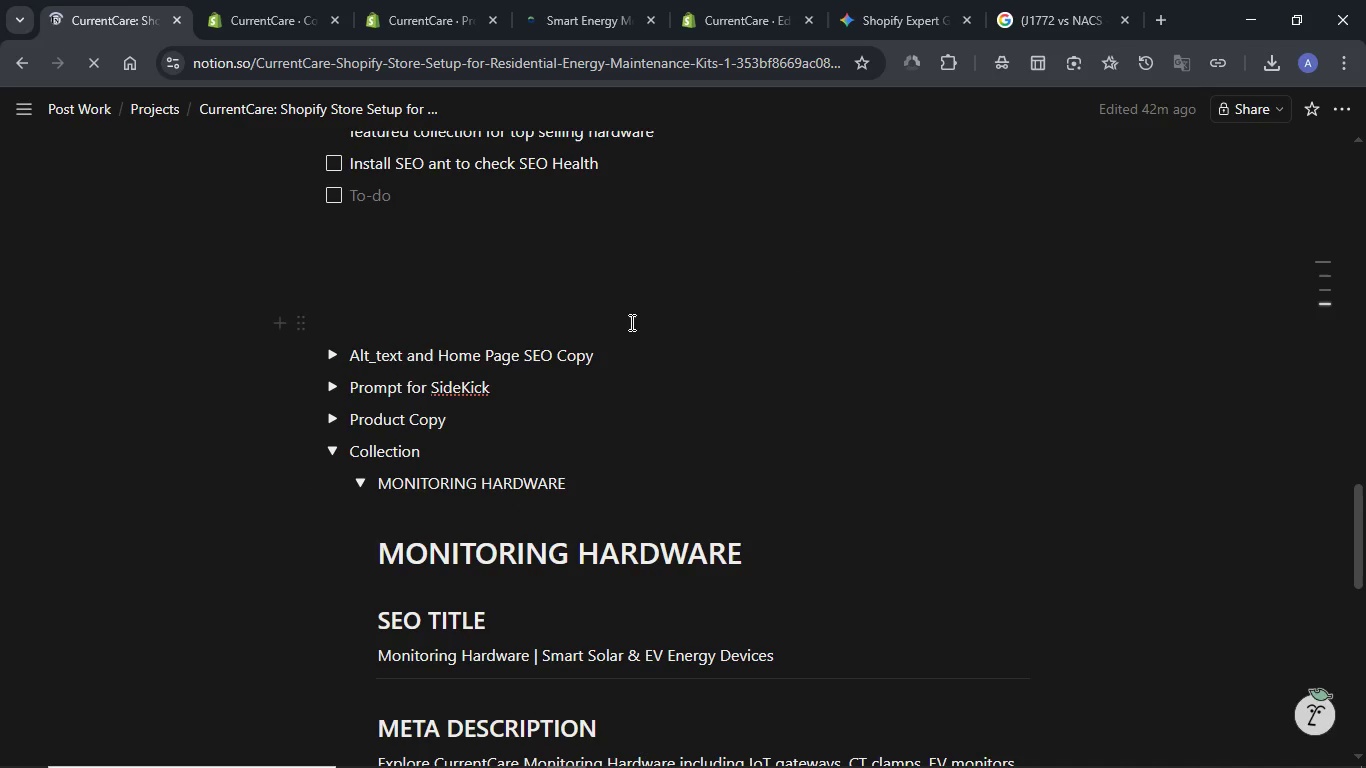 
scroll: coordinate [630, 326], scroll_direction: down, amount: 4.0
 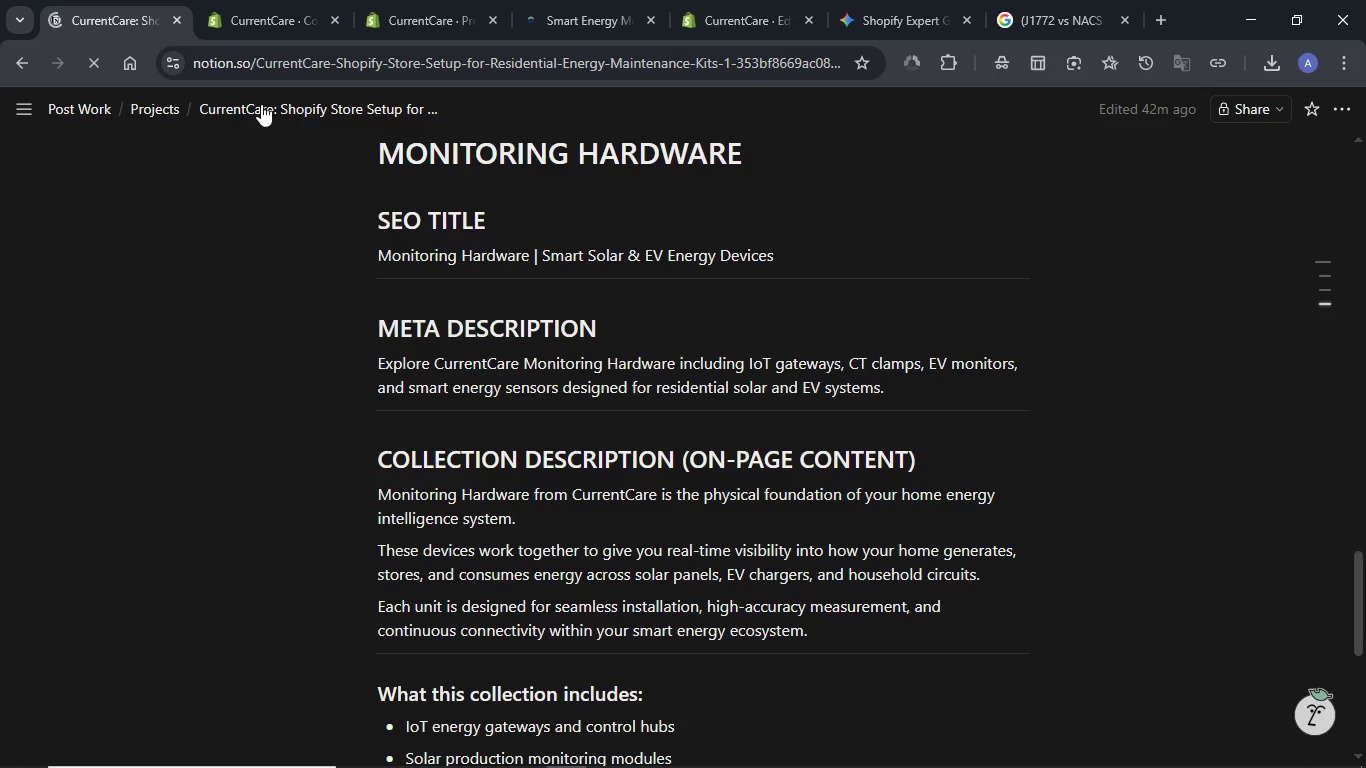 
scroll: coordinate [602, 259], scroll_direction: up, amount: 12.0
 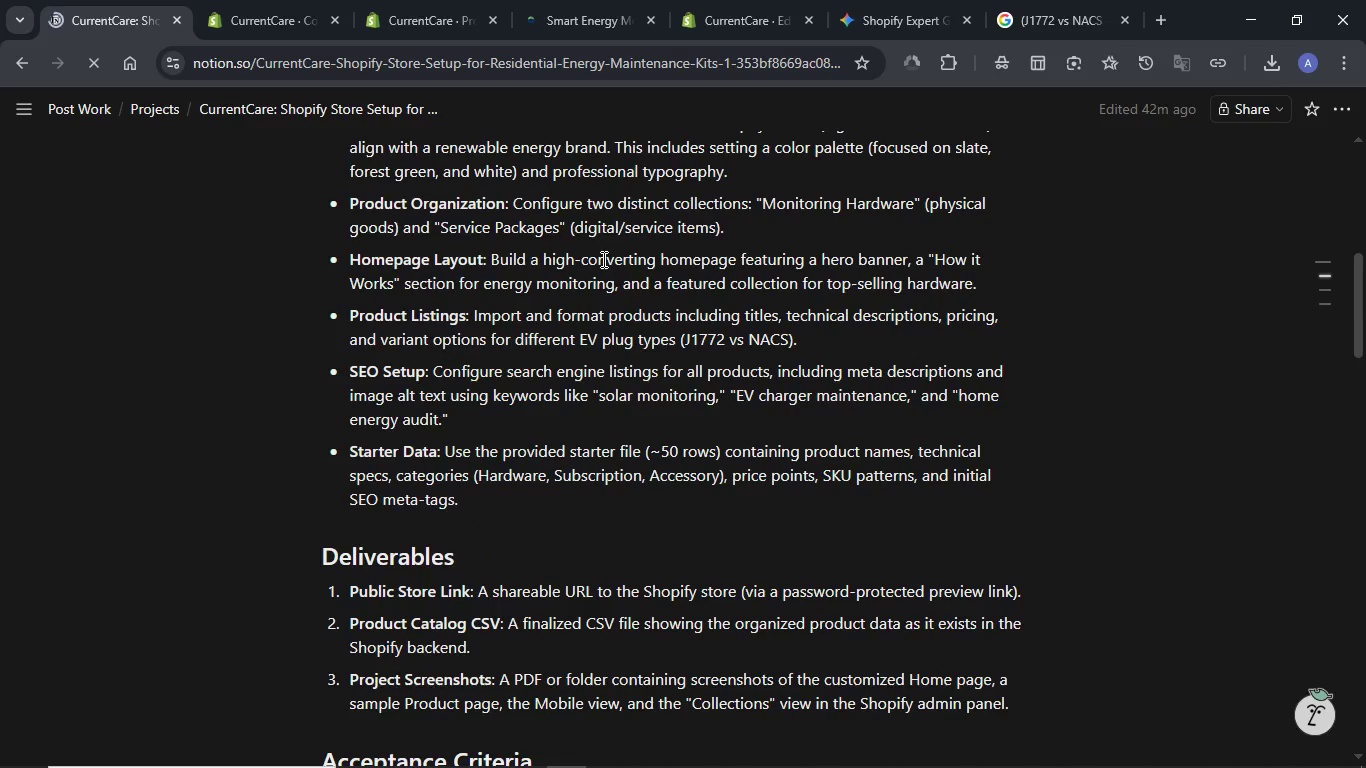 
scroll: coordinate [601, 255], scroll_direction: down, amount: 11.0
 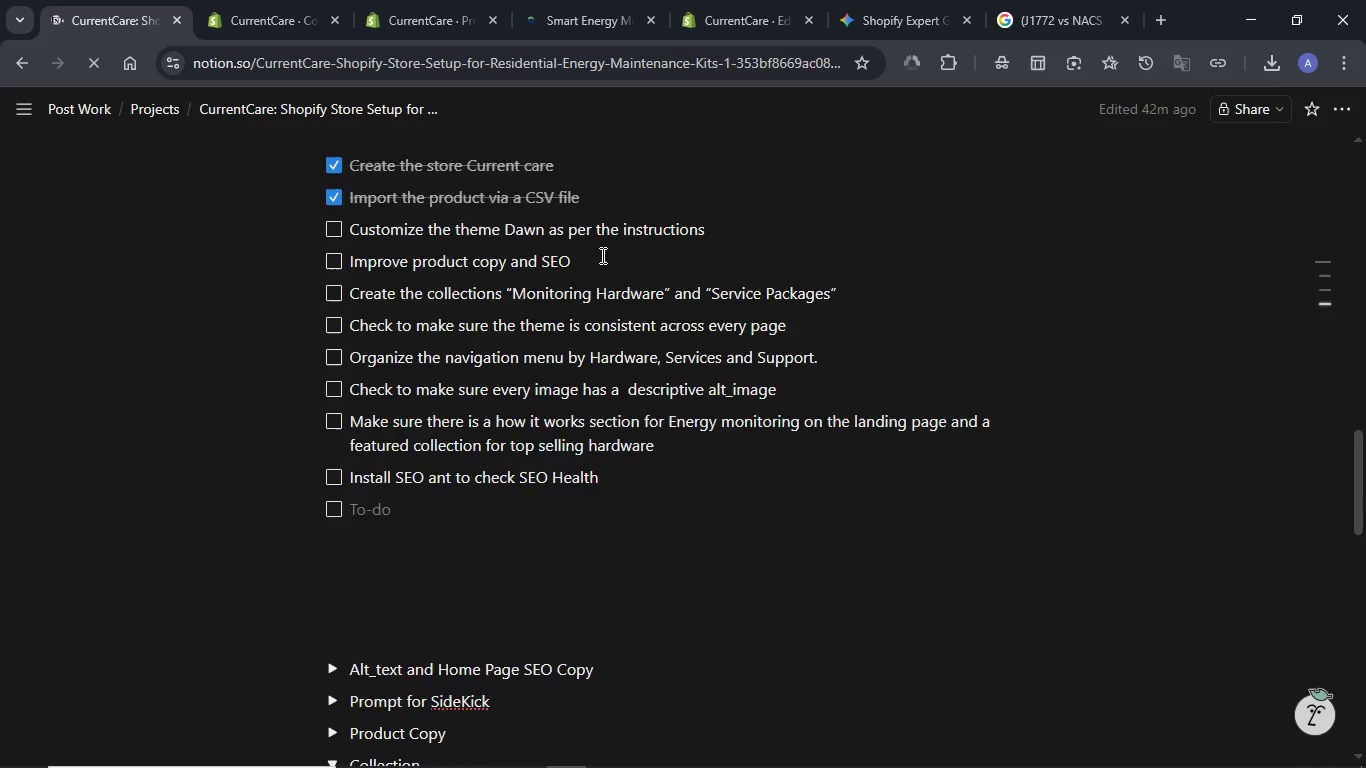 
scroll: coordinate [789, 285], scroll_direction: up, amount: 11.0
 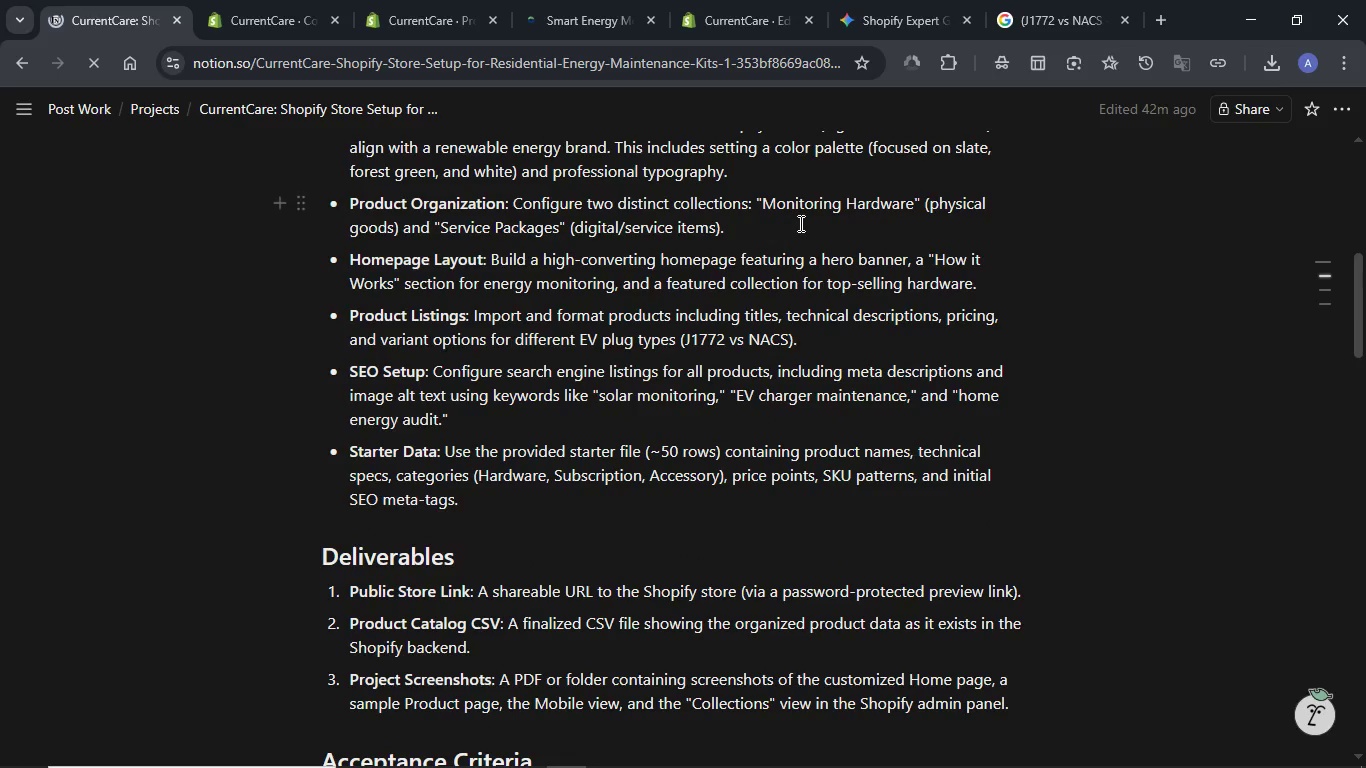 
left_click_drag(start_coordinate=[760, 212], to_coordinate=[859, 215])
 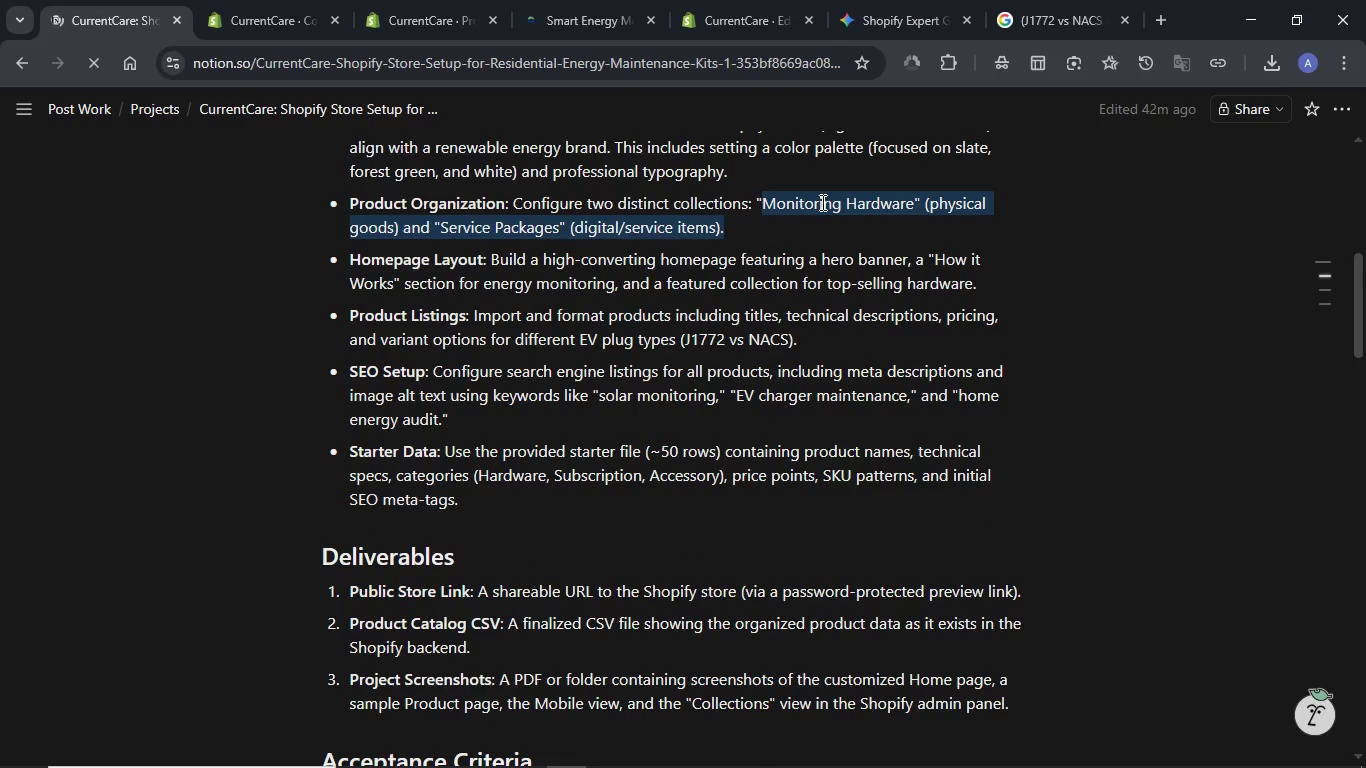 
left_click([821, 202])
 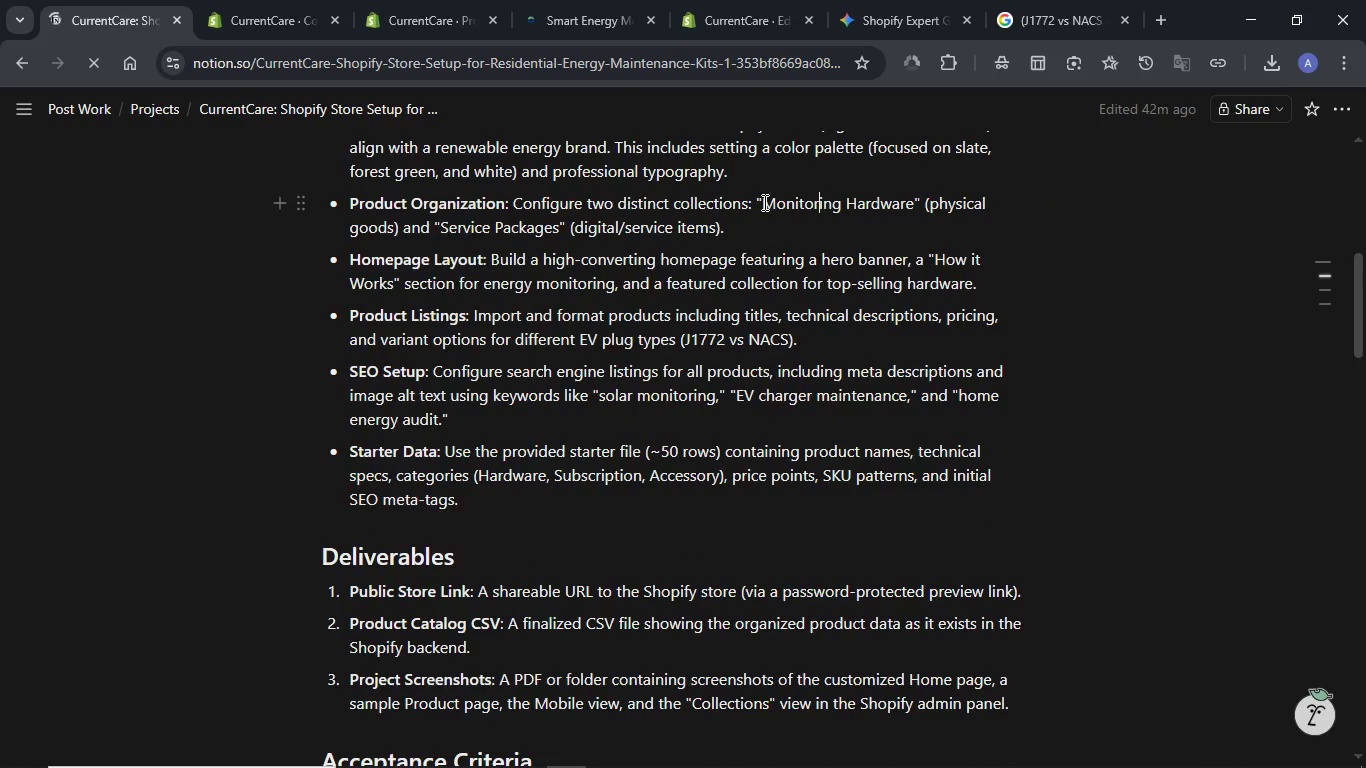 
left_click_drag(start_coordinate=[763, 202], to_coordinate=[913, 206])
 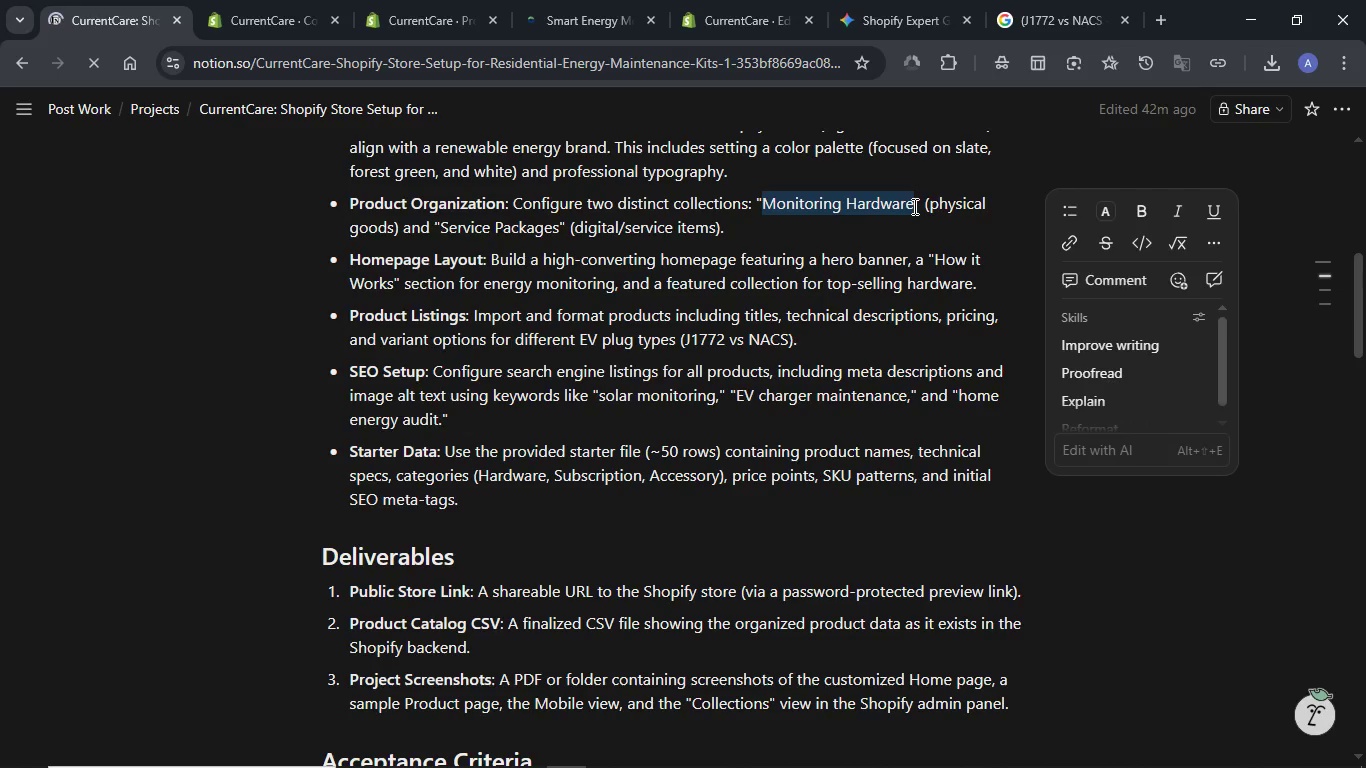 
key(Control+C)
 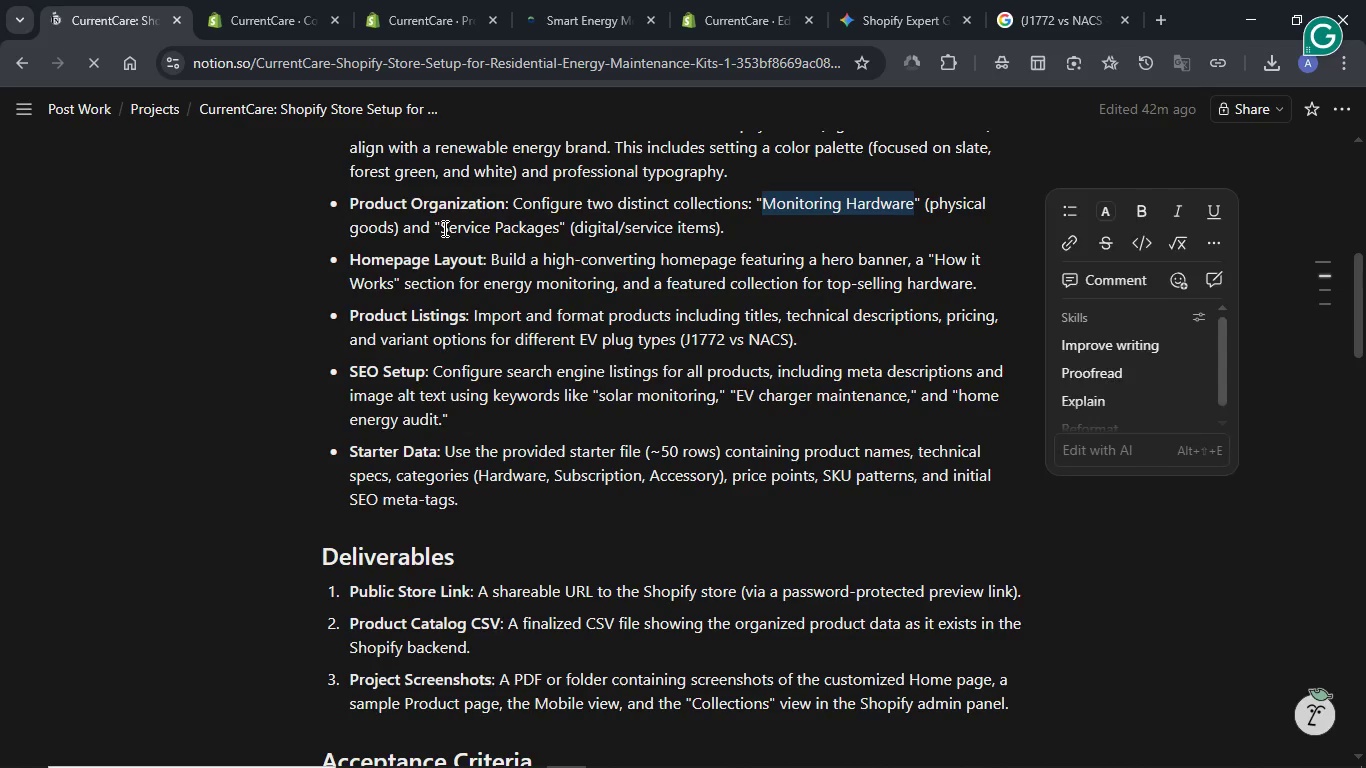 
left_click([443, 228])
 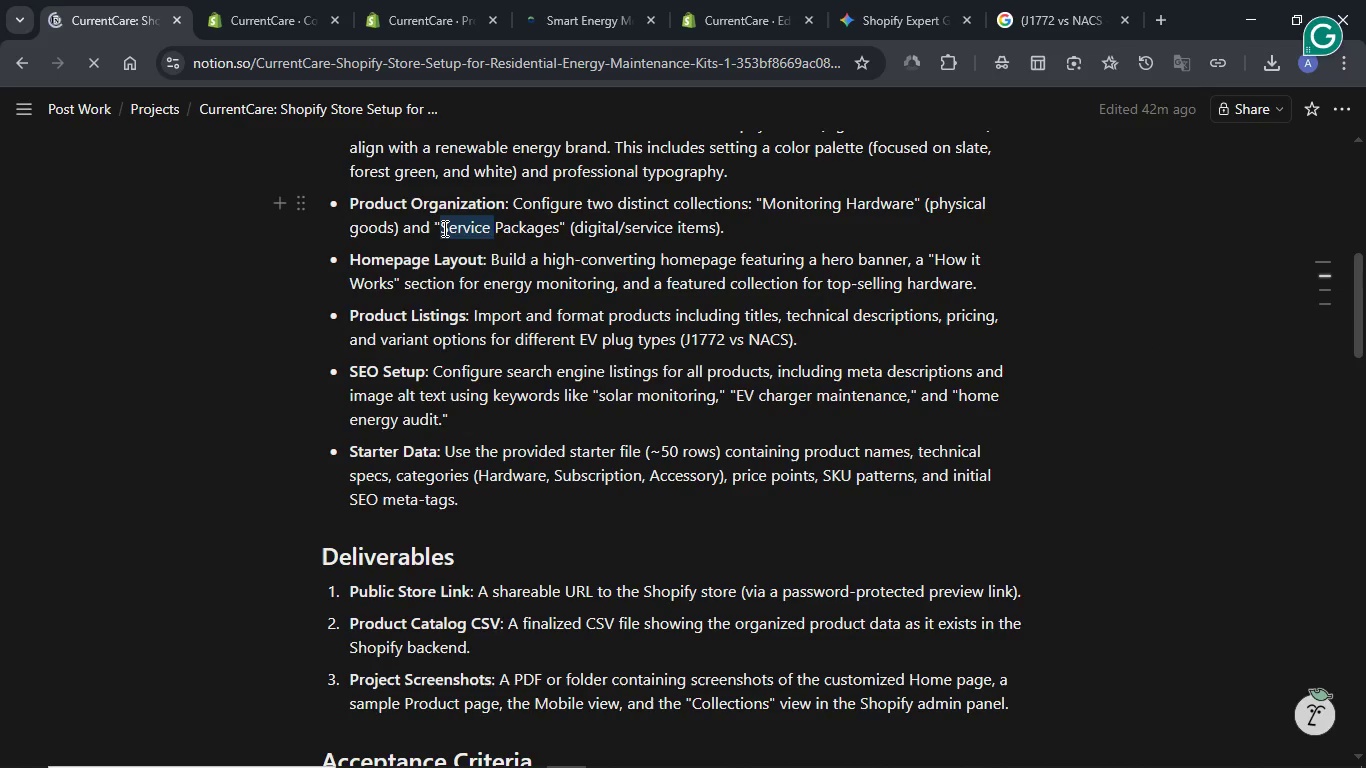 
left_click_drag(start_coordinate=[443, 228], to_coordinate=[541, 229])
 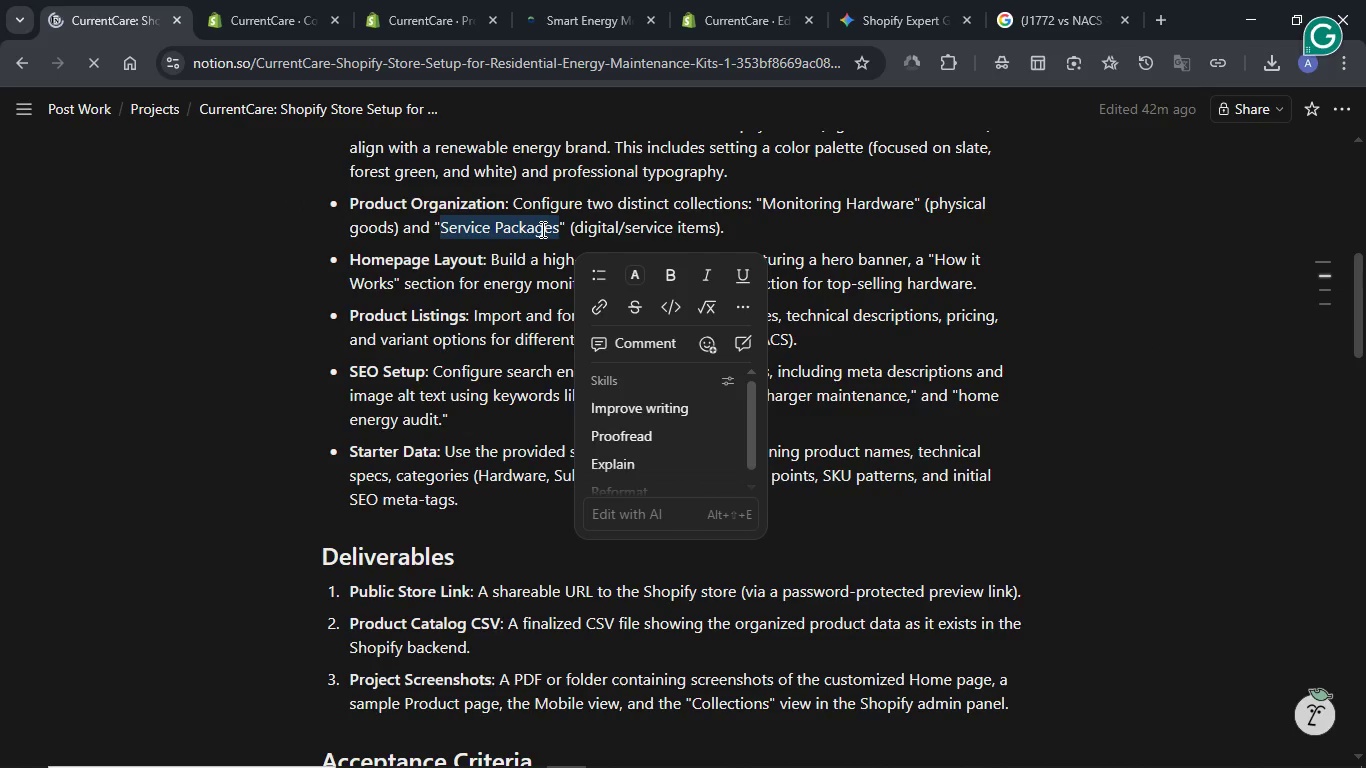 
key(Control+C)
 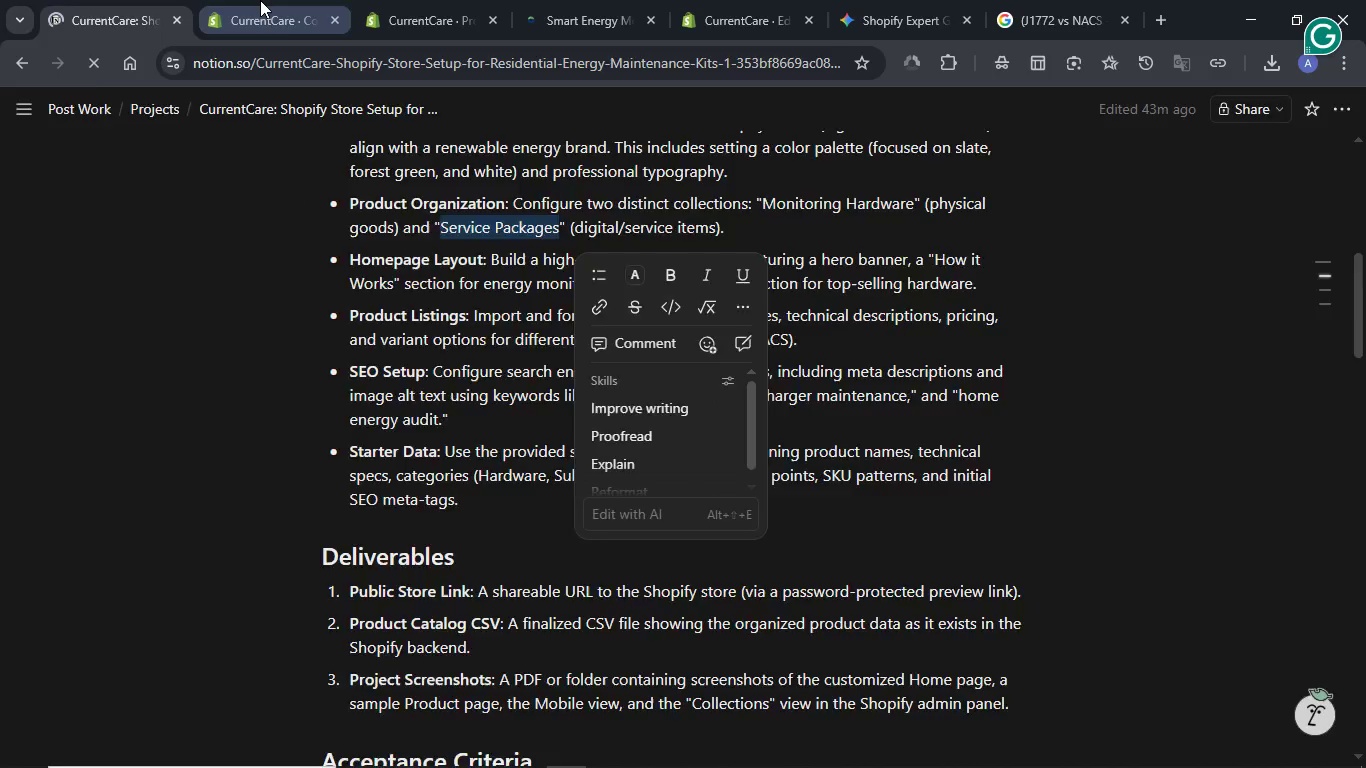 
left_click([260, 0])
 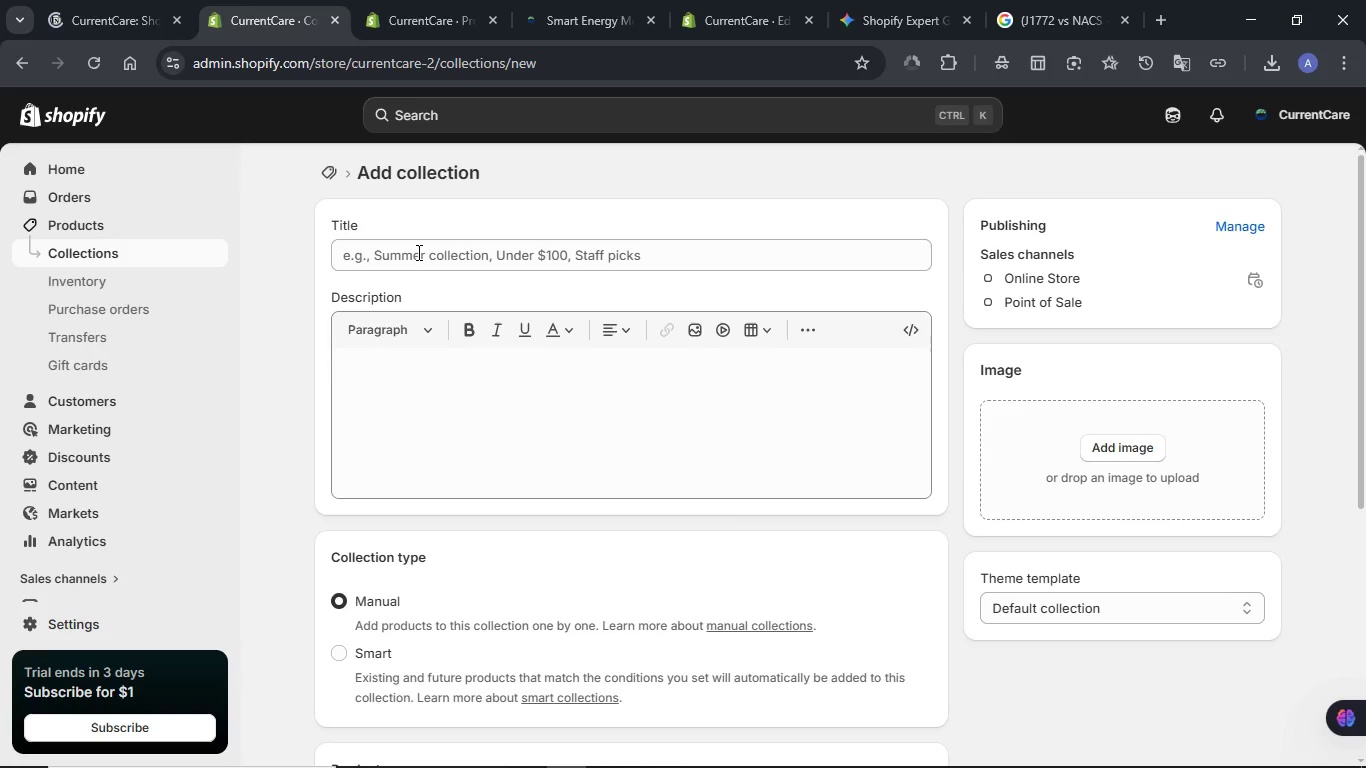 
left_click([417, 252])
 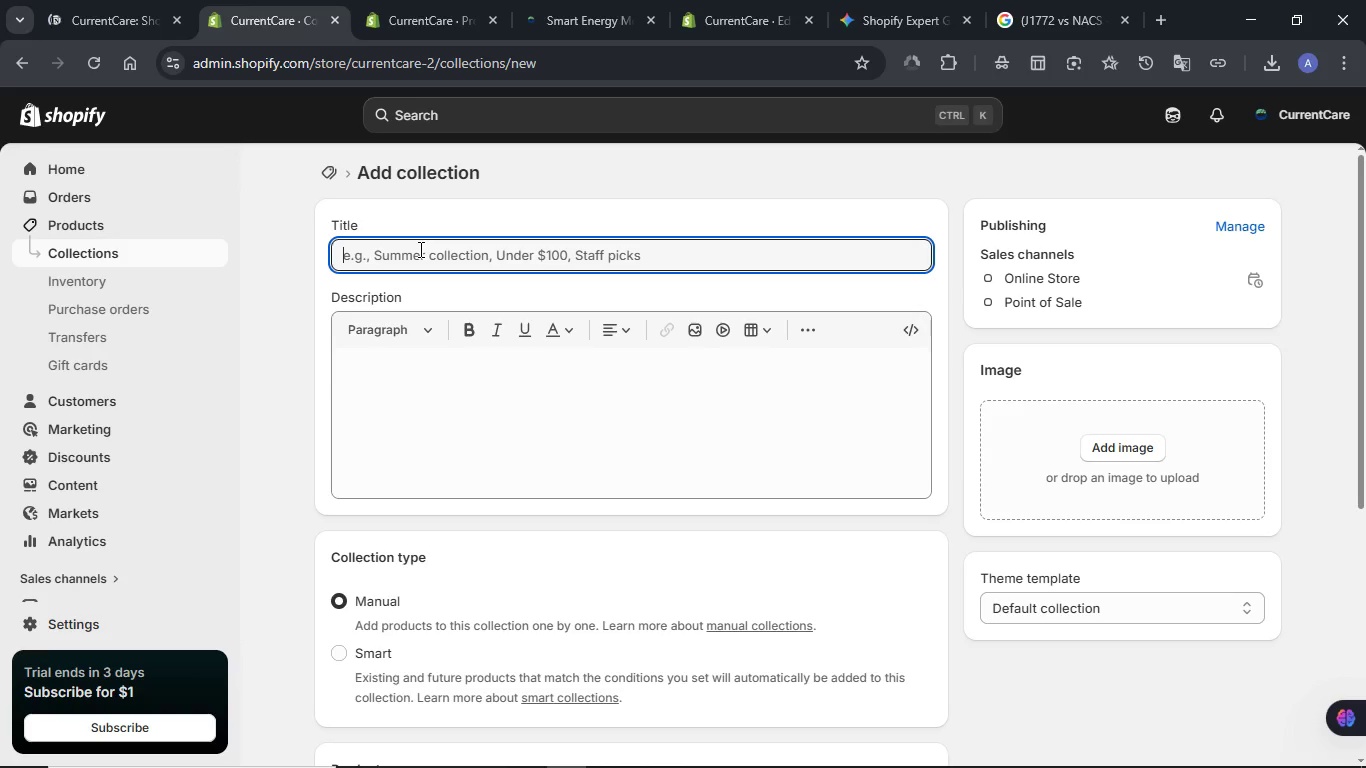 
key(Meta+V)
 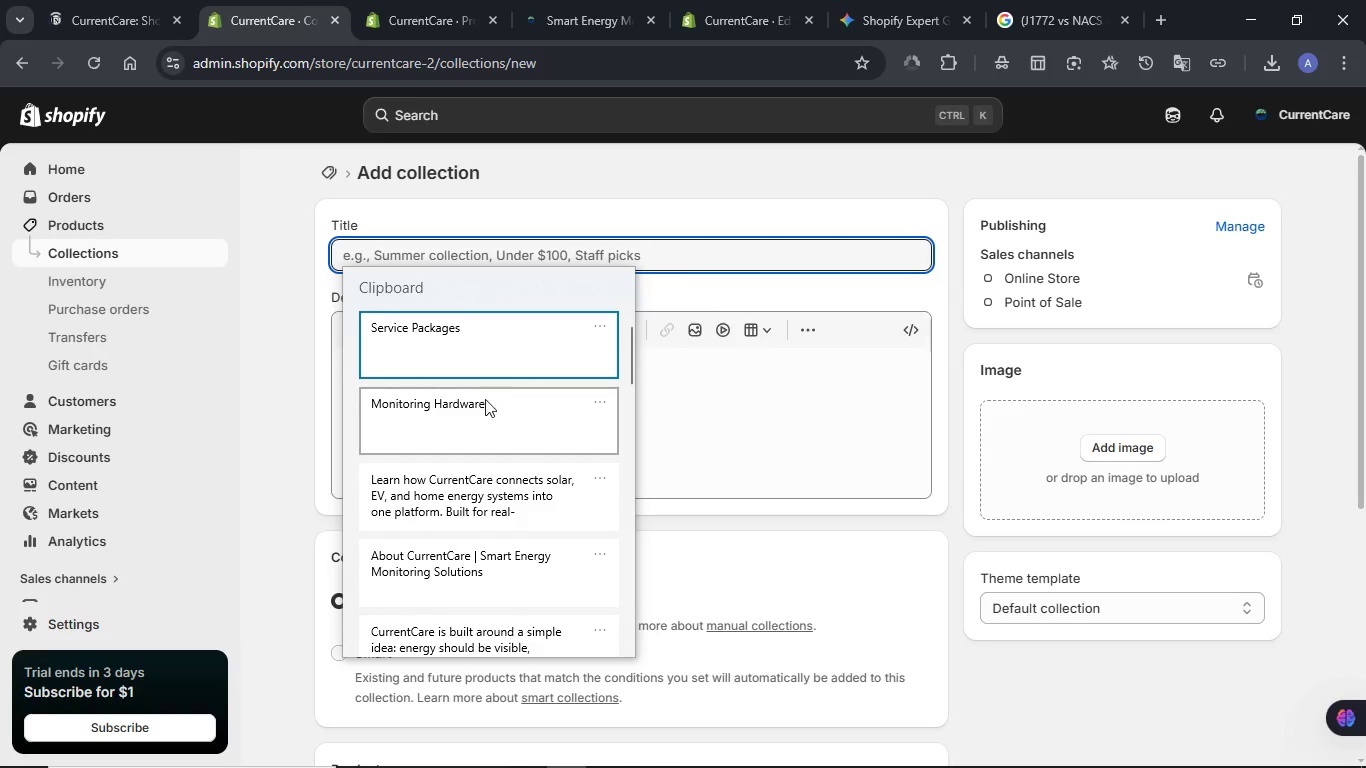 
key(Control+ControlLeft)
 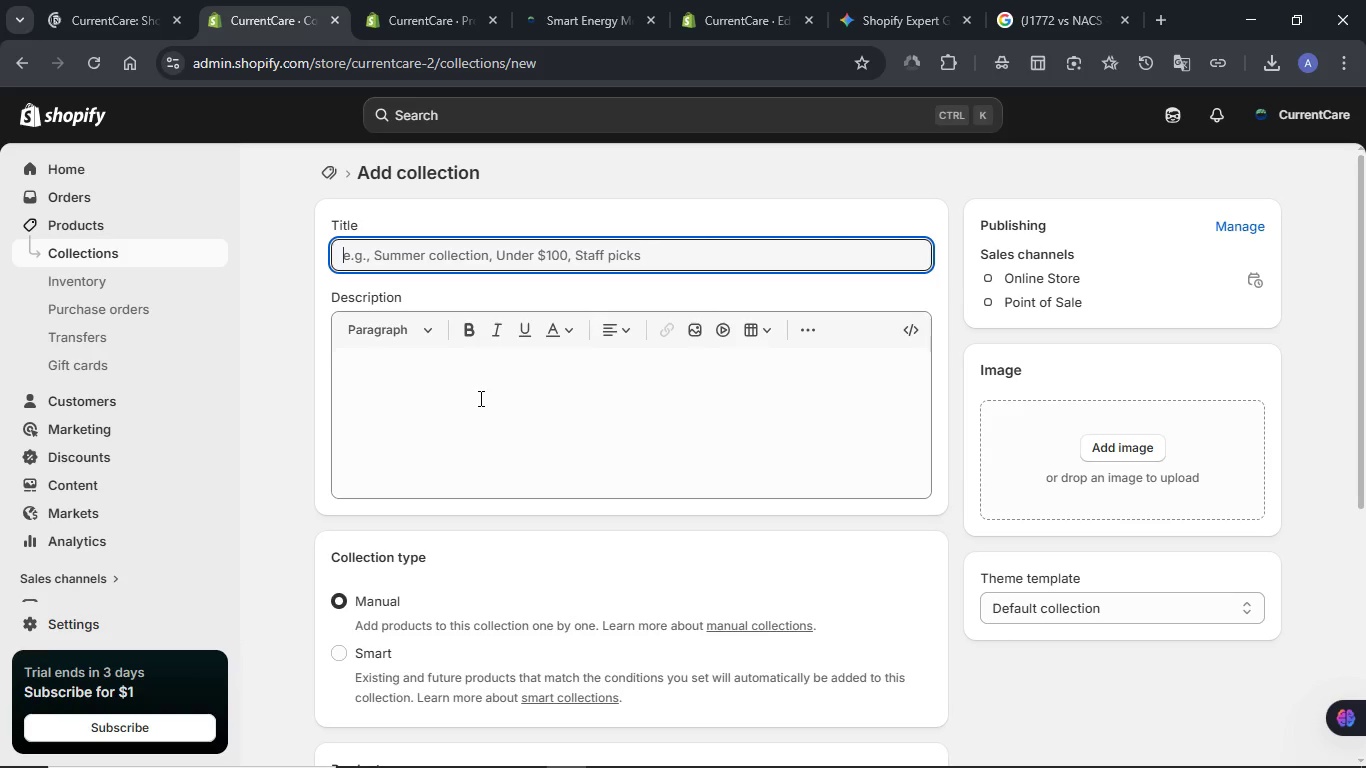 
key(Control+V)
 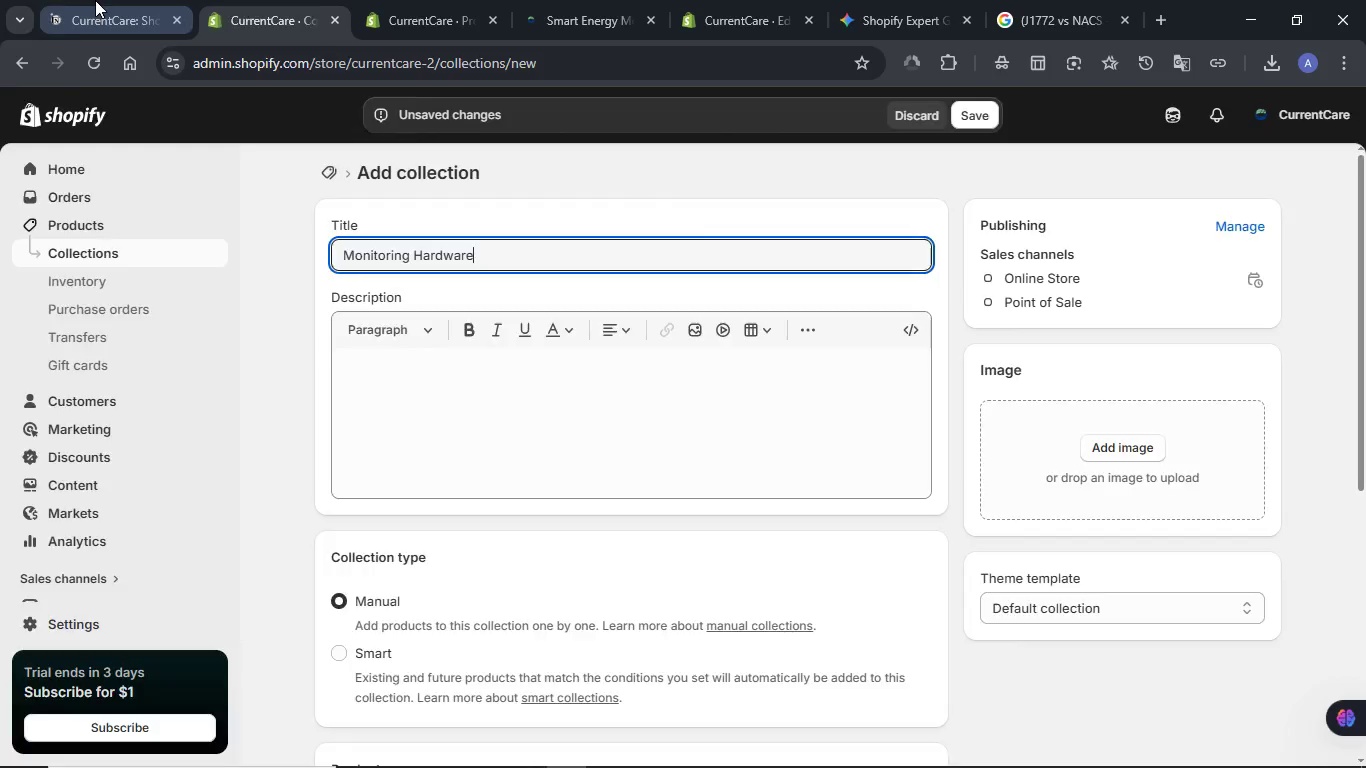 
left_click([95, 0])
 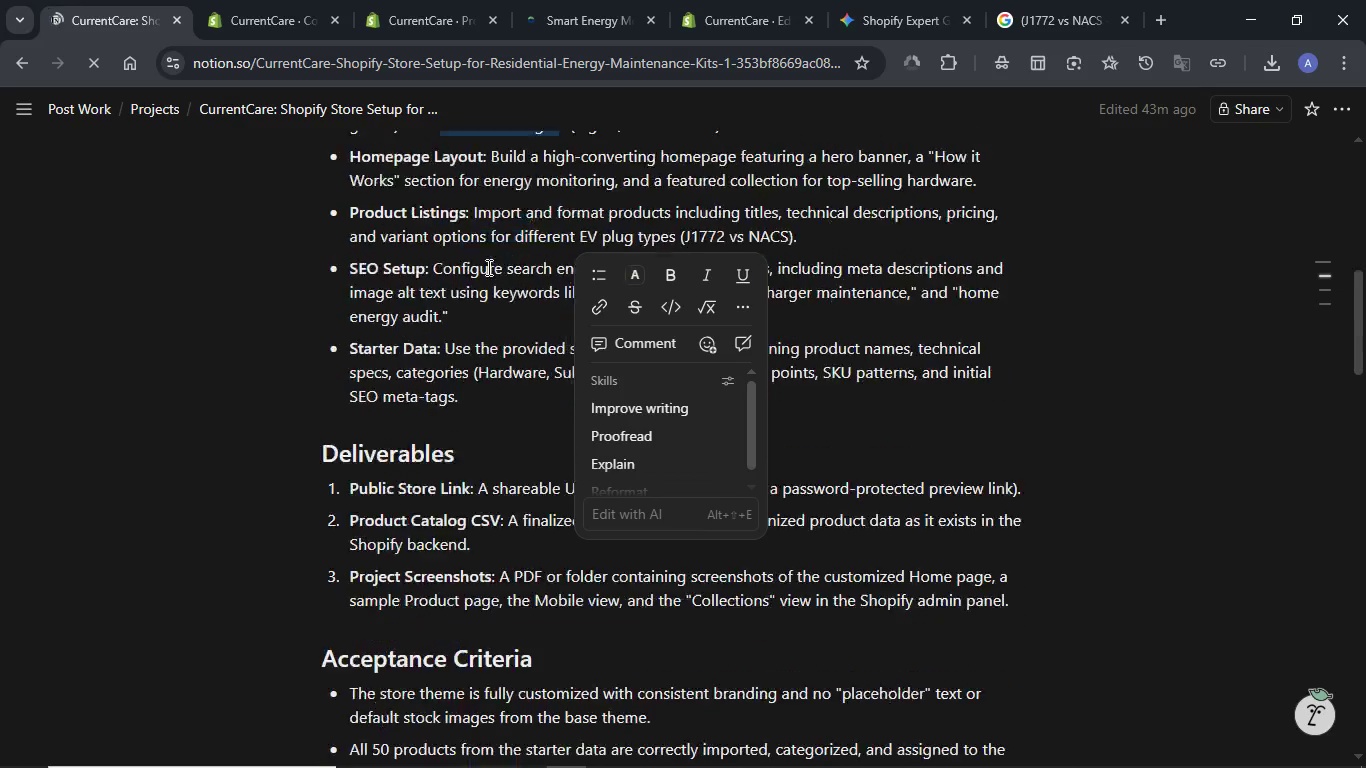 
scroll: coordinate [480, 257], scroll_direction: down, amount: 21.0
 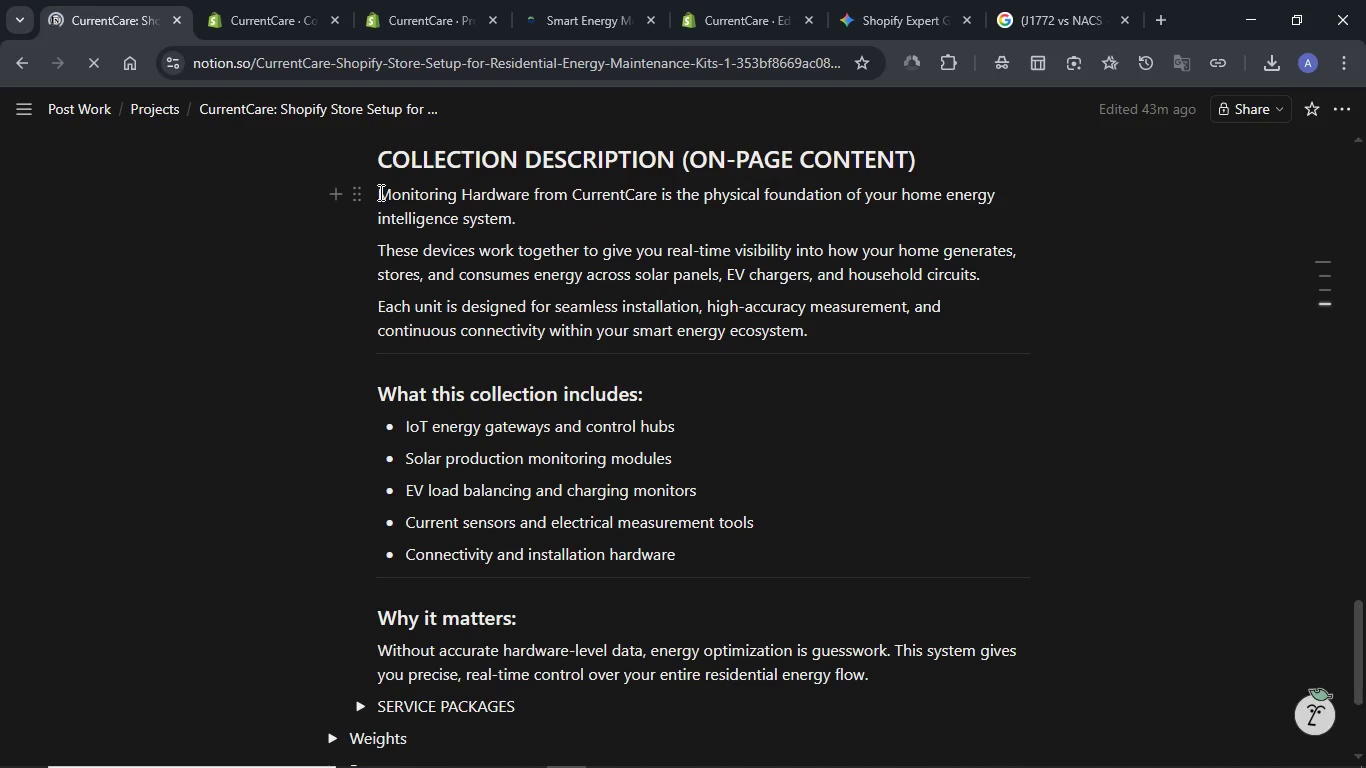 
left_click_drag(start_coordinate=[378, 192], to_coordinate=[876, 675])
 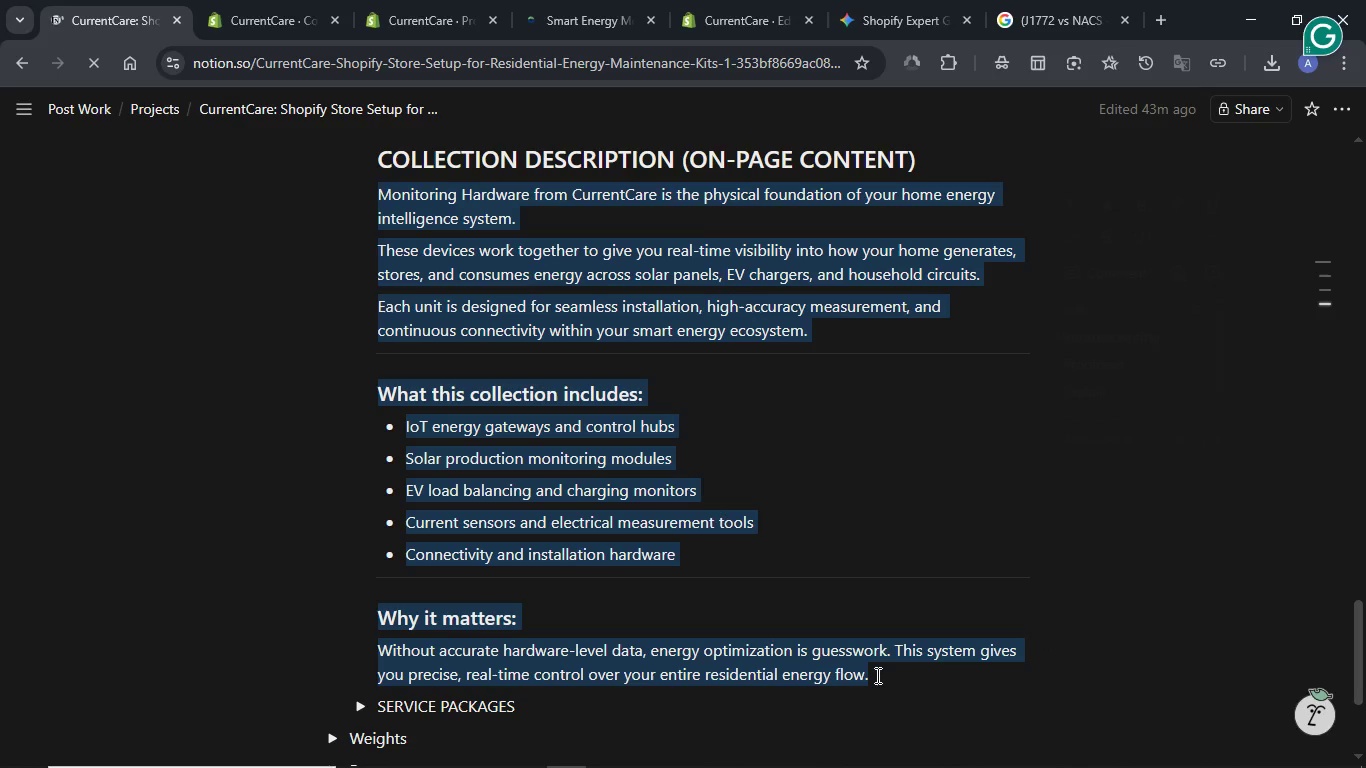 
key(Control+C)
 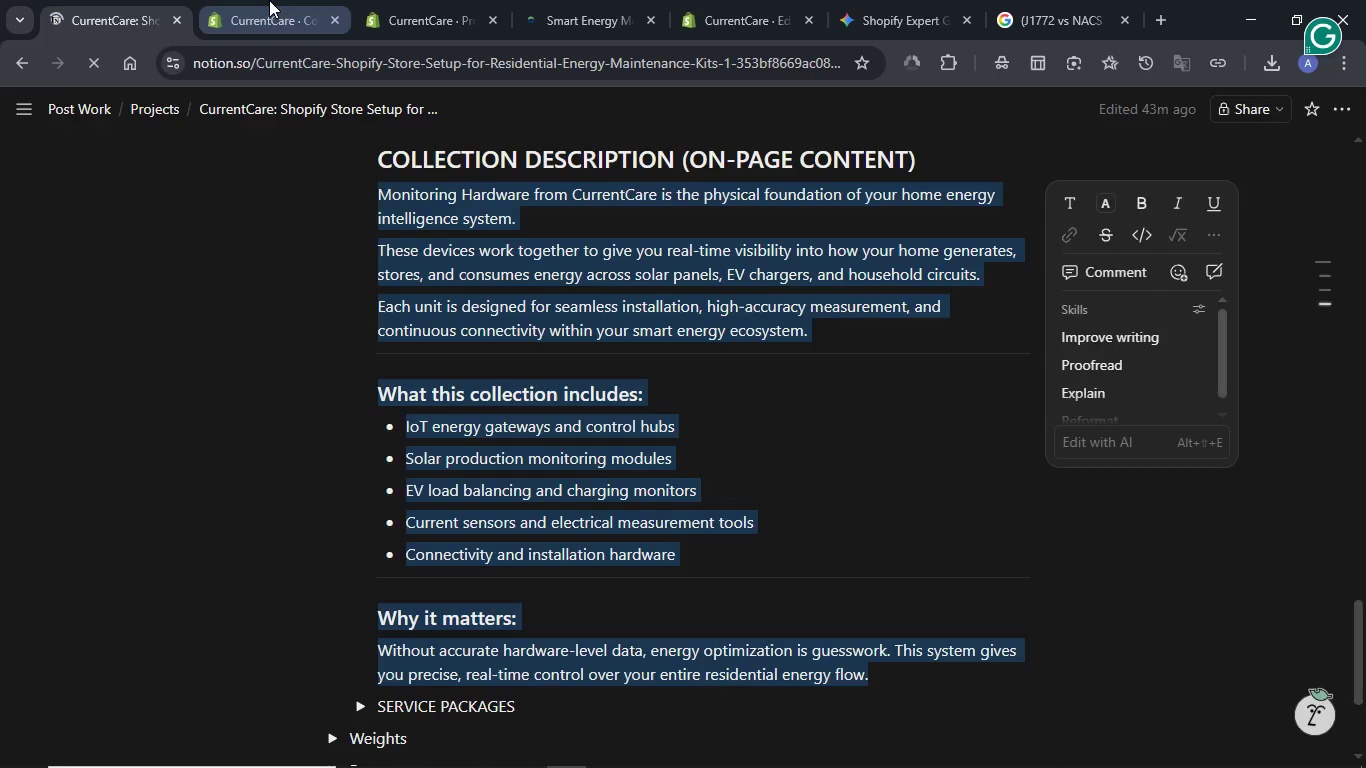 
left_click([269, 0])
 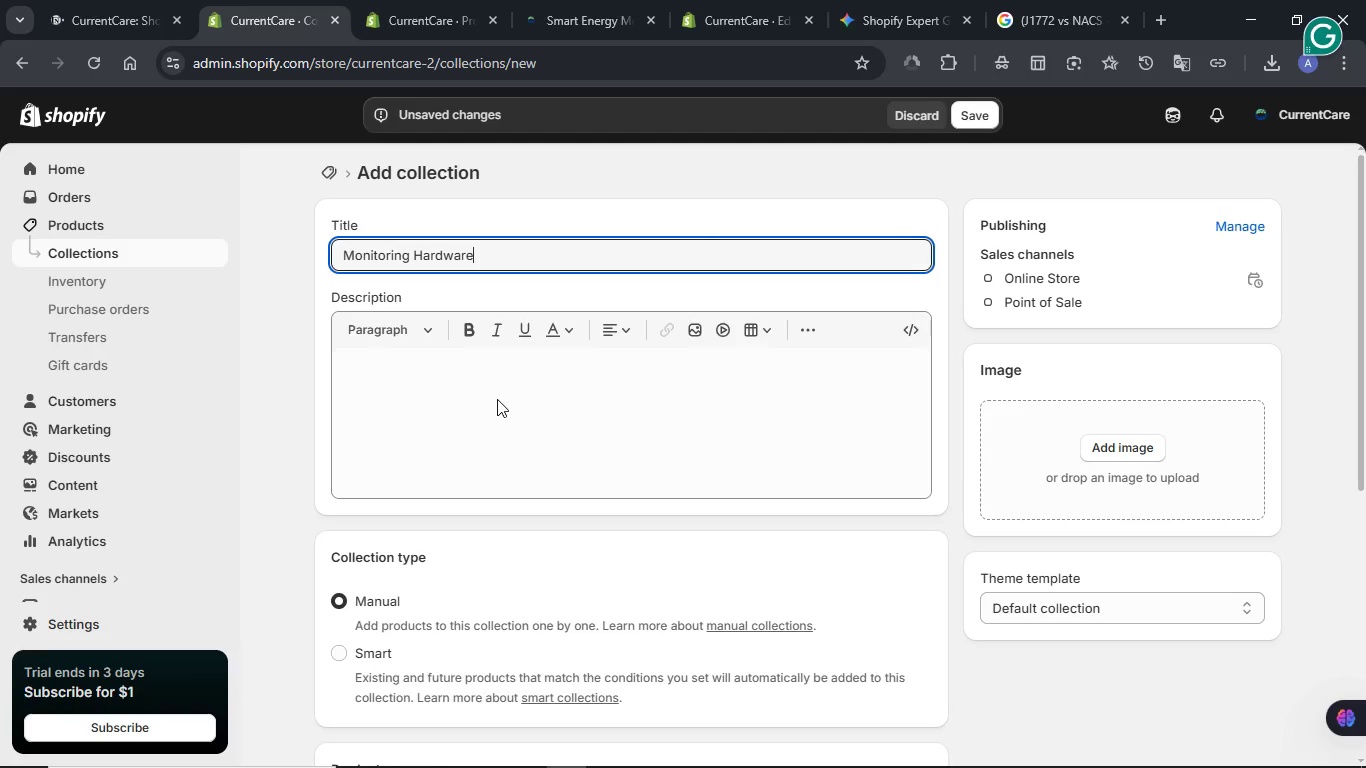 
left_click([497, 403])
 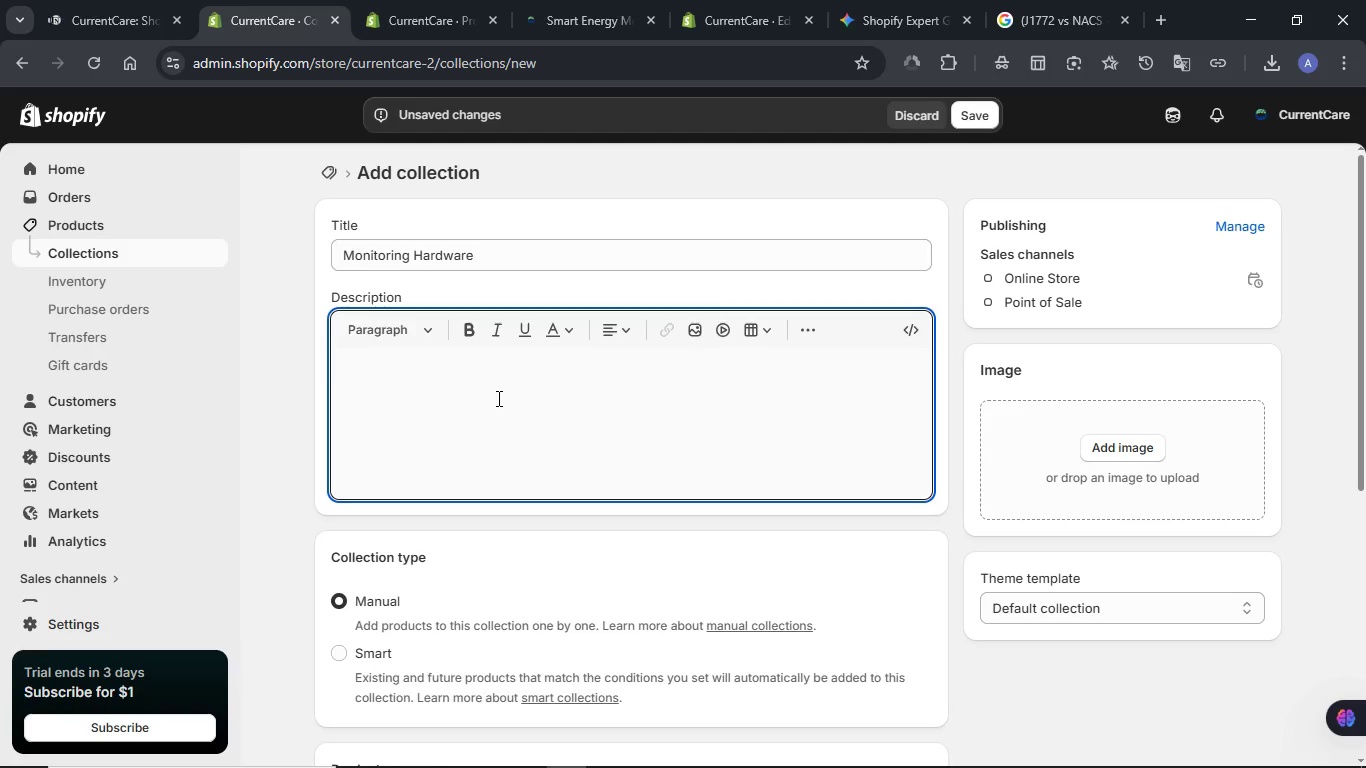 
key(Control+V)
 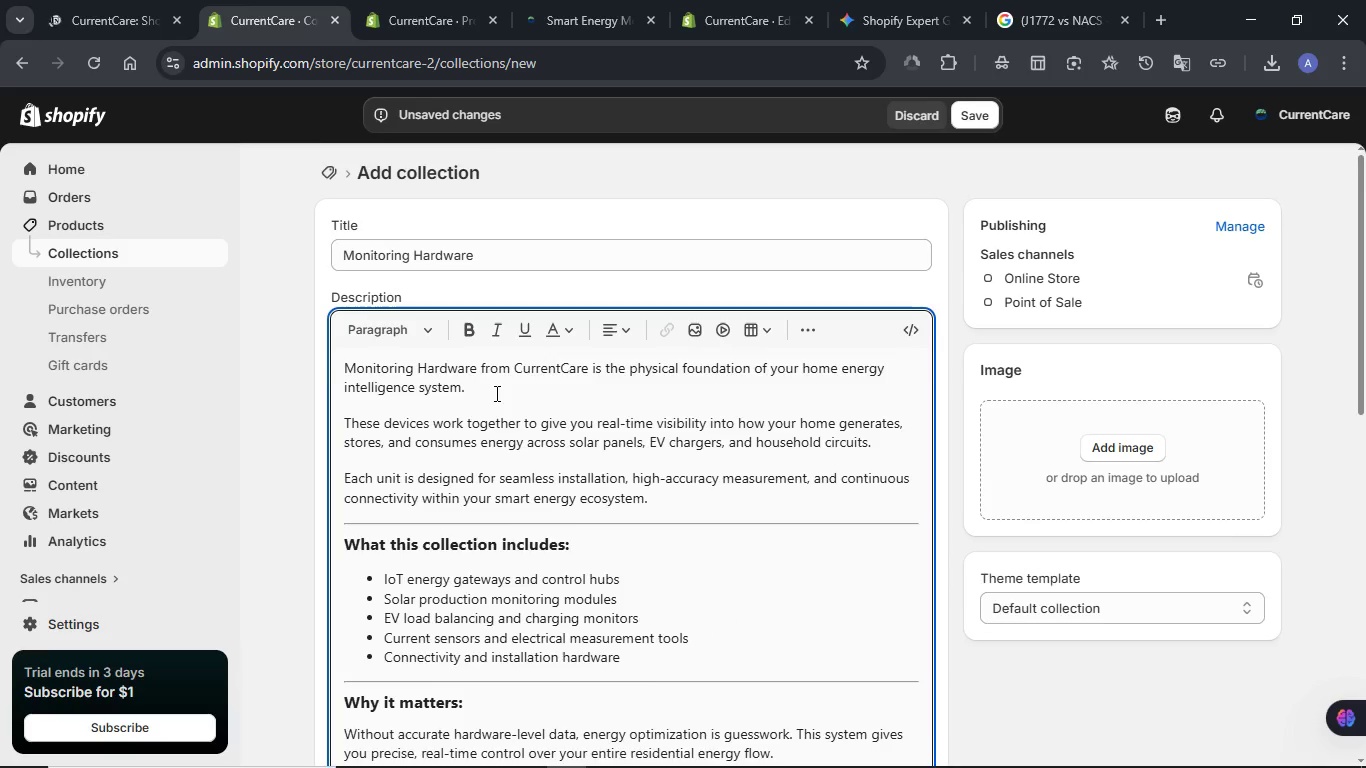 
scroll: coordinate [489, 365], scroll_direction: down, amount: 4.0
 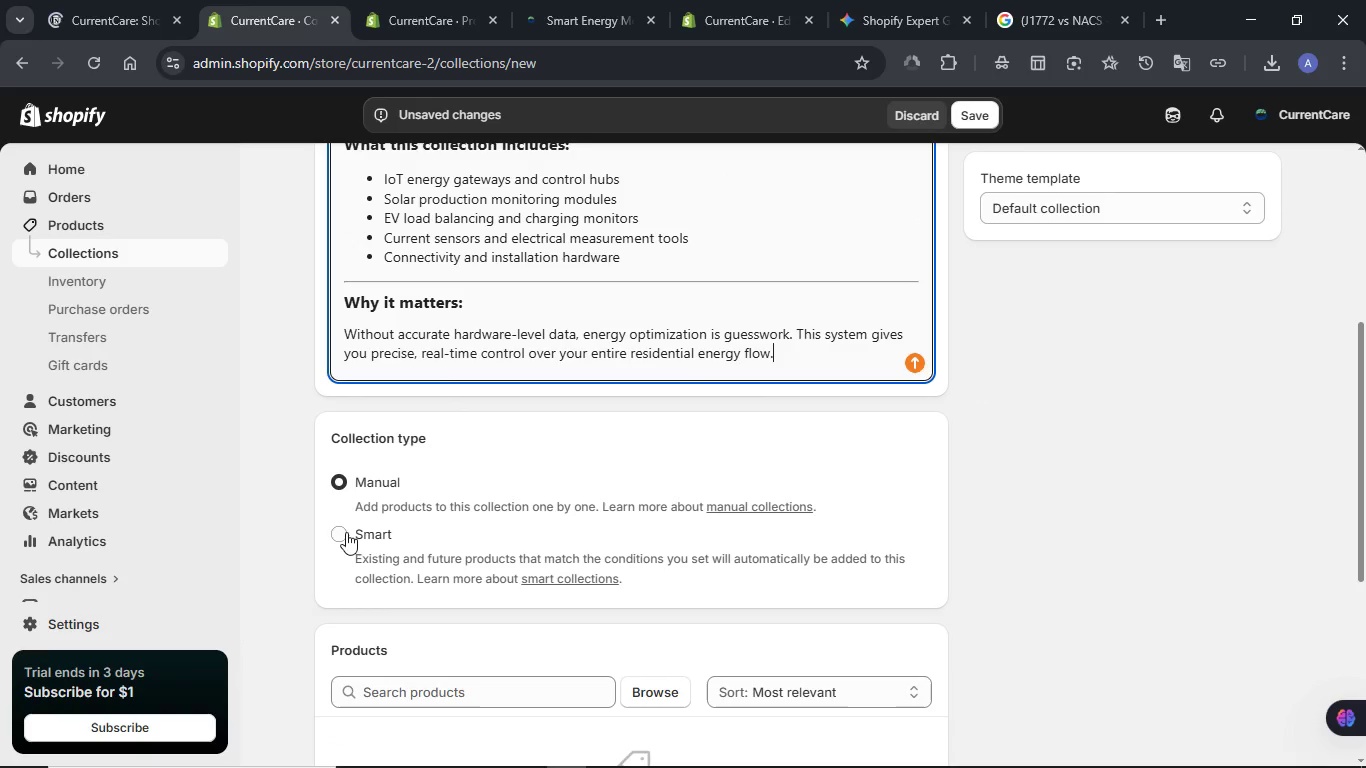 
left_click([345, 532])
 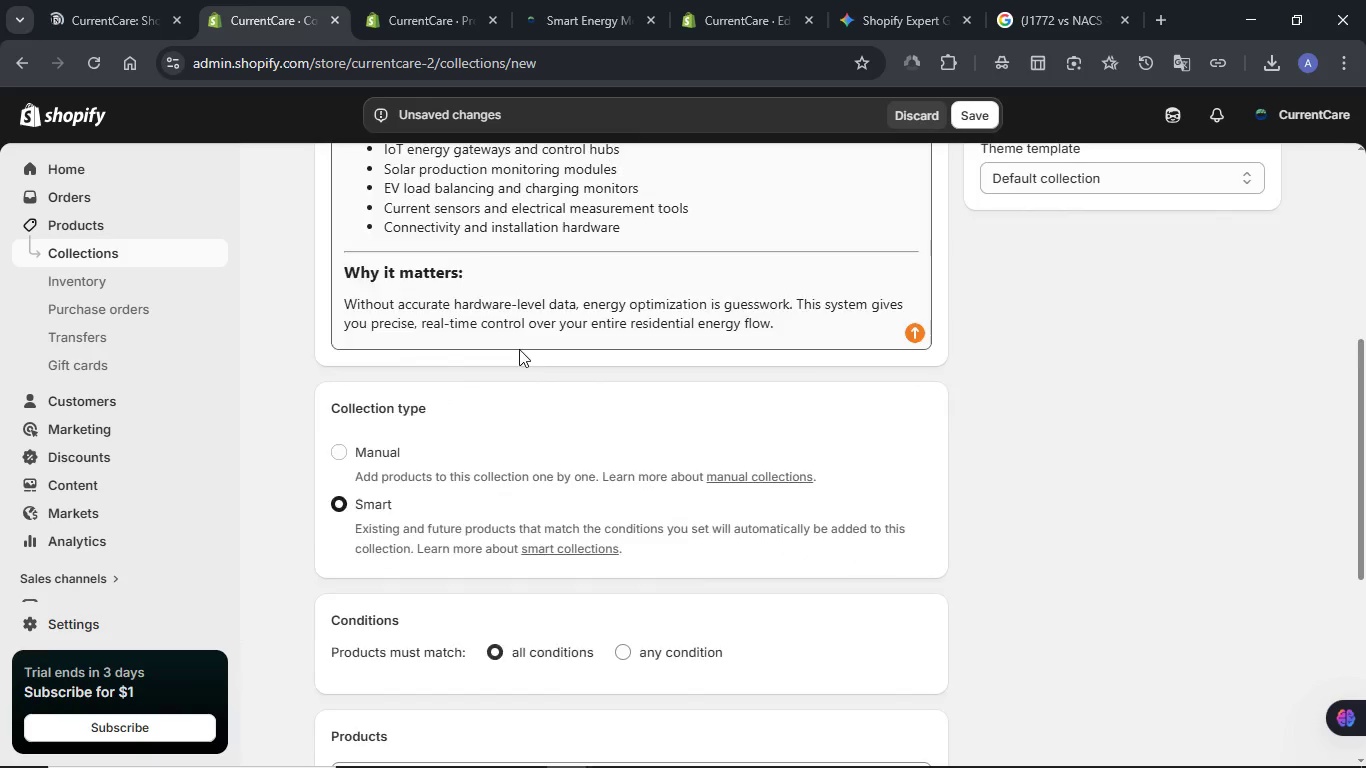 
scroll: coordinate [502, 317], scroll_direction: down, amount: 3.0
 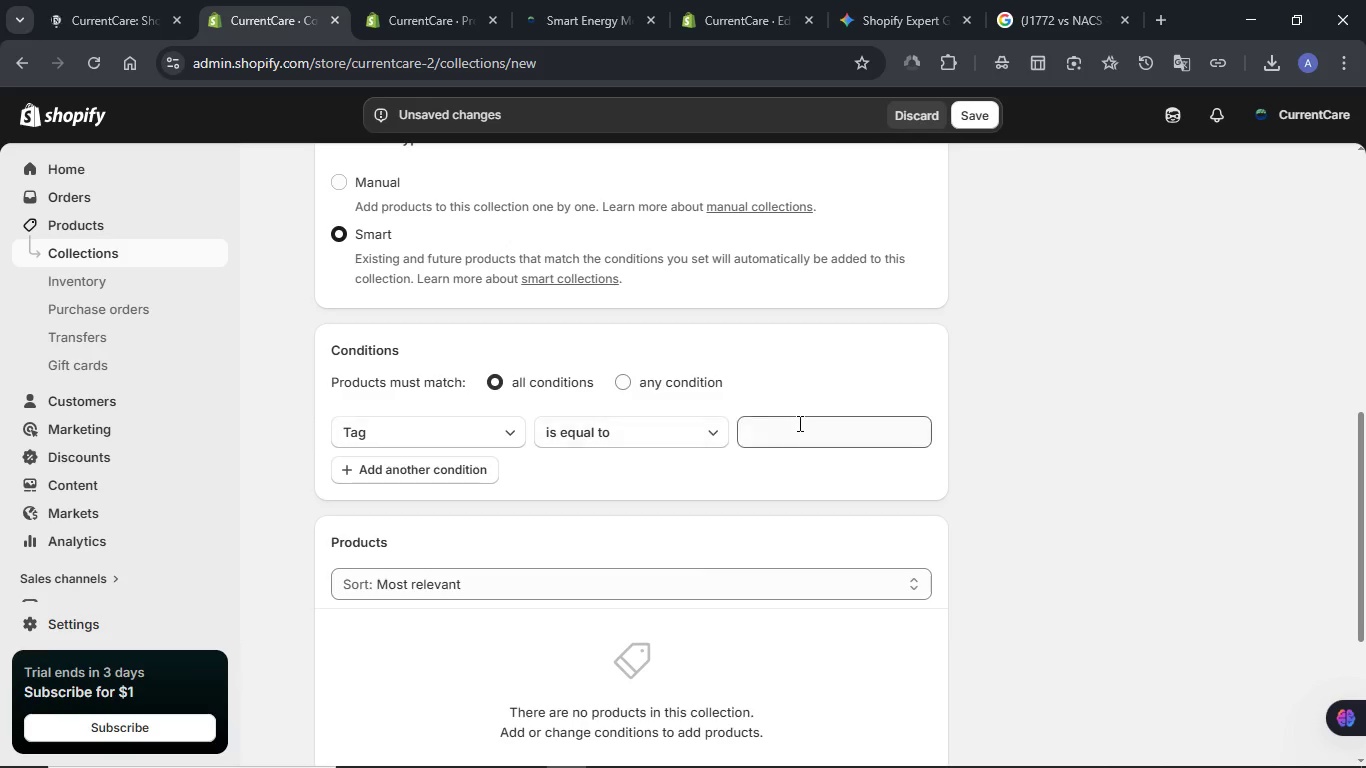 
left_click([799, 423])
 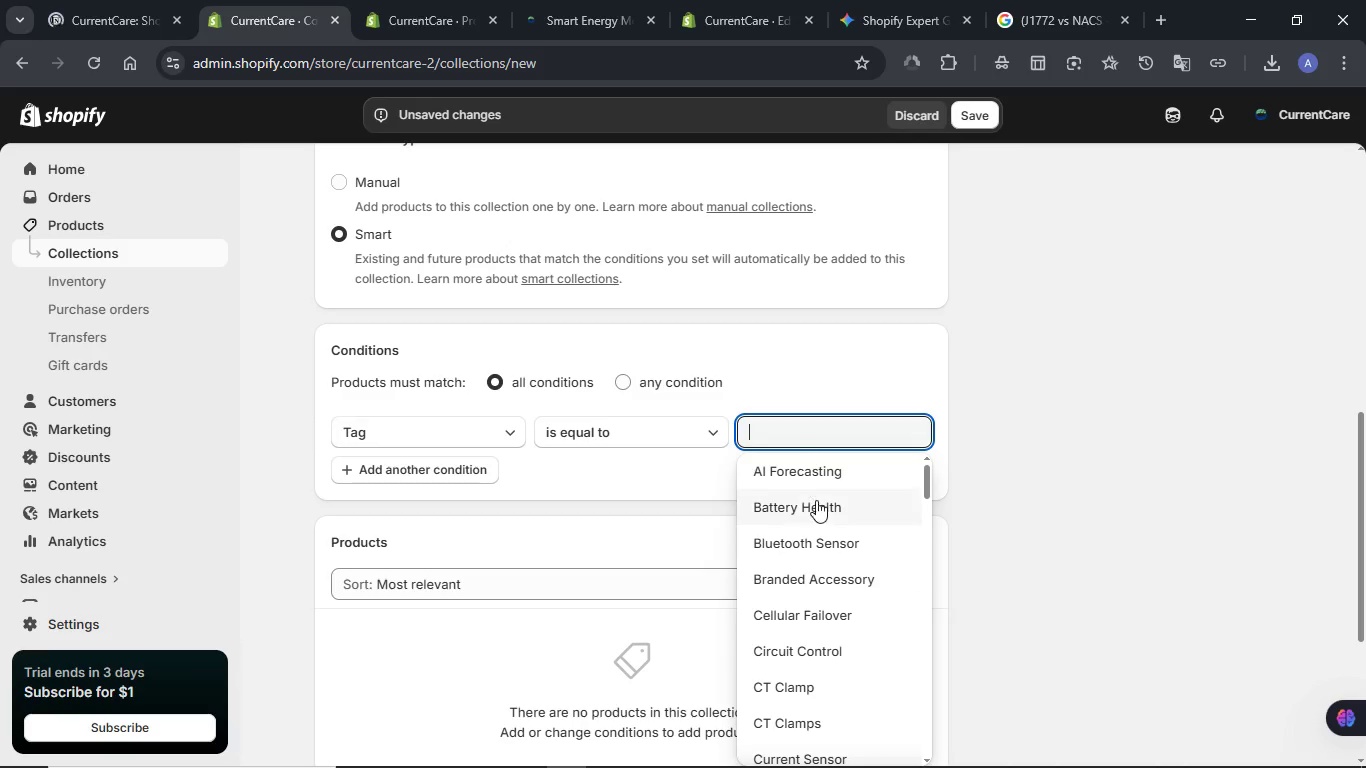 
scroll: coordinate [816, 506], scroll_direction: down, amount: 2.0
 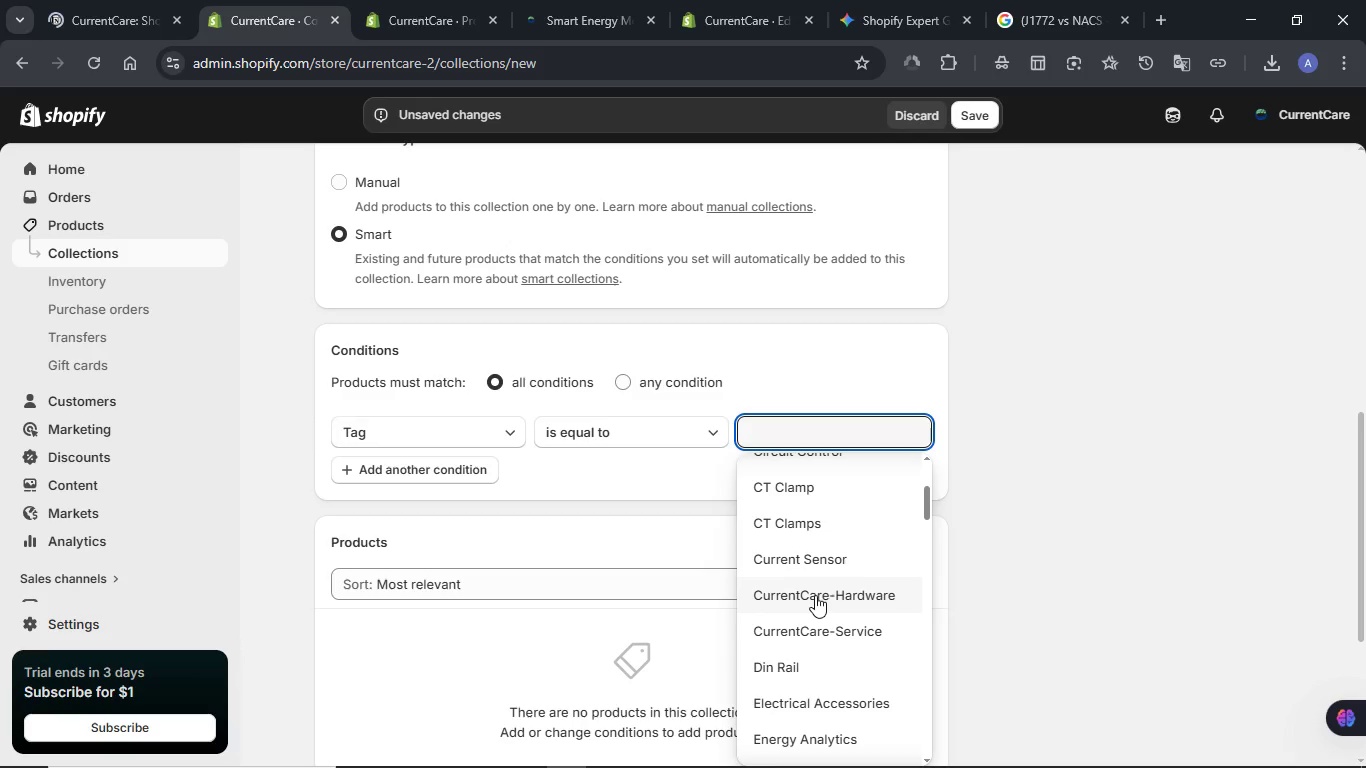 
left_click([815, 595])
 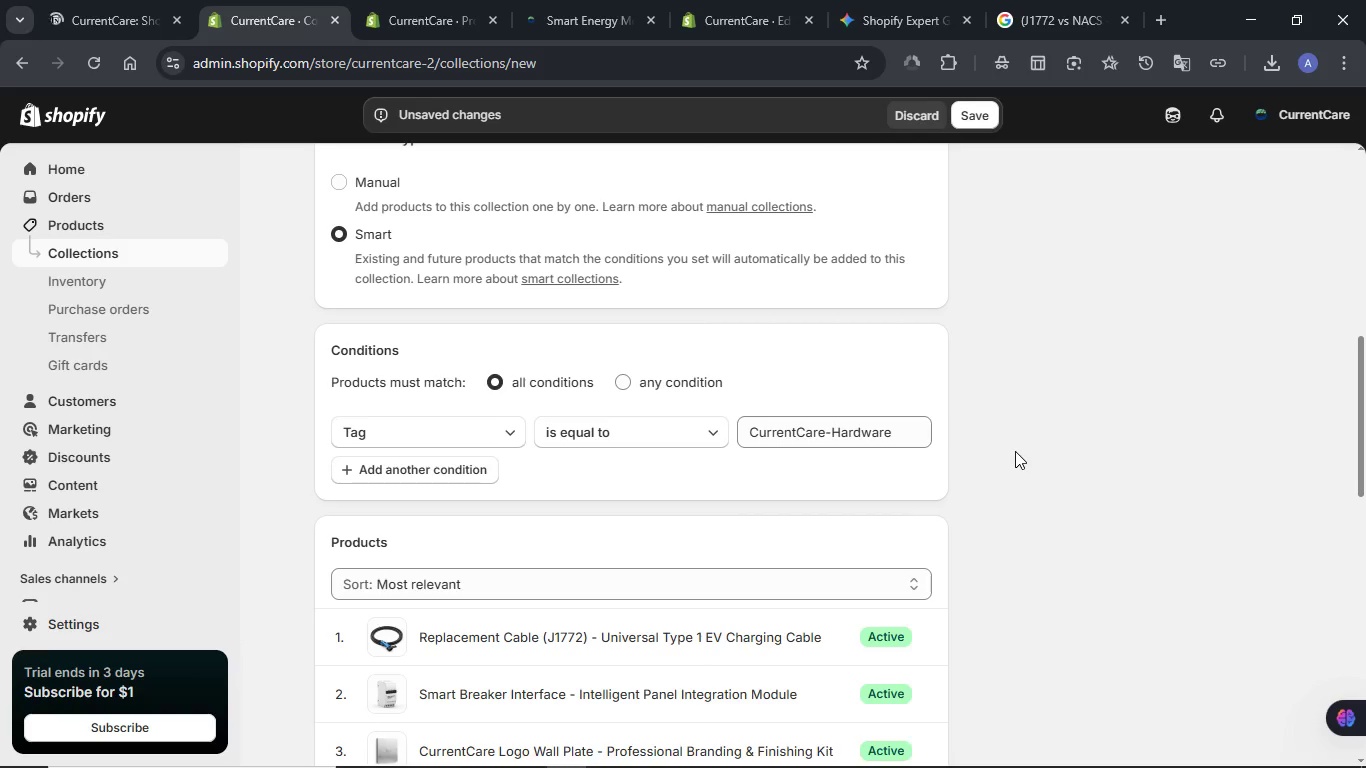 
wait(5.72)
 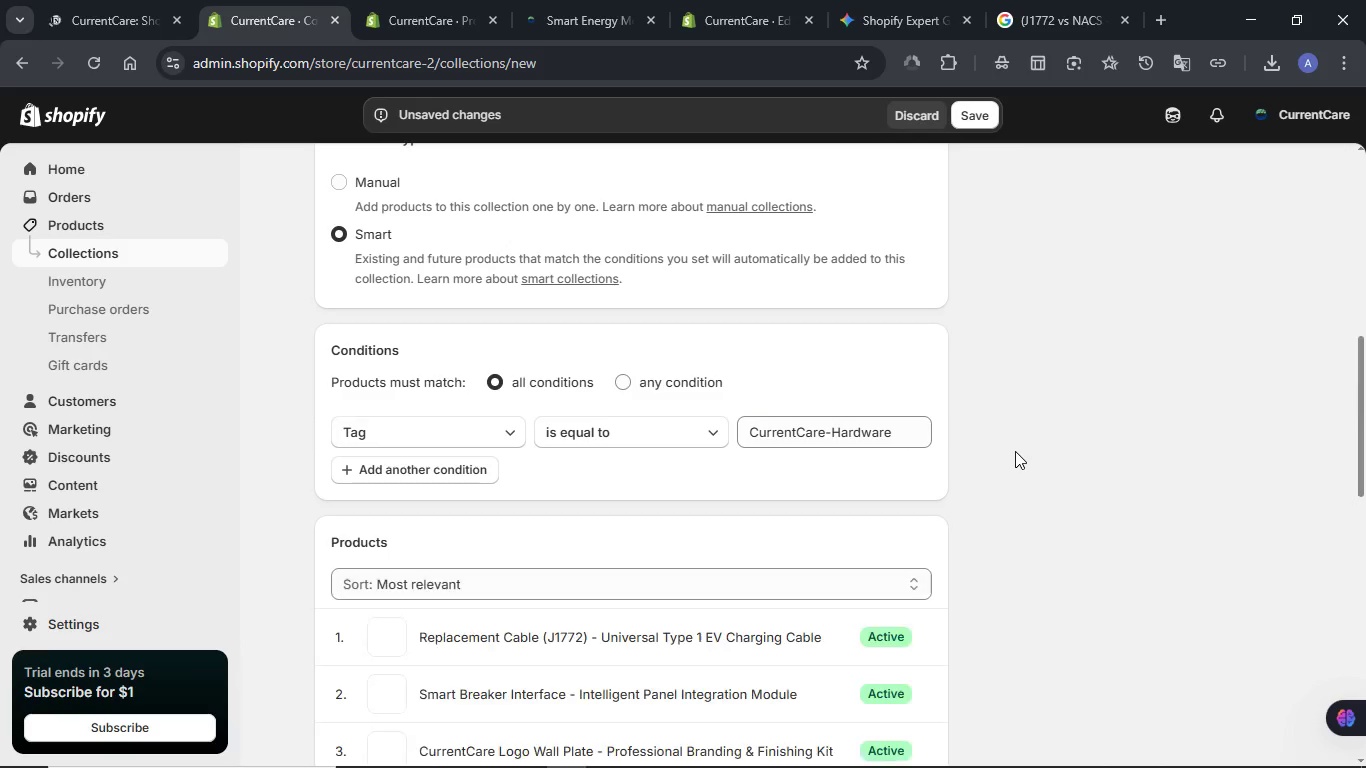 
scroll: coordinate [1056, 333], scroll_direction: down, amount: 11.0
 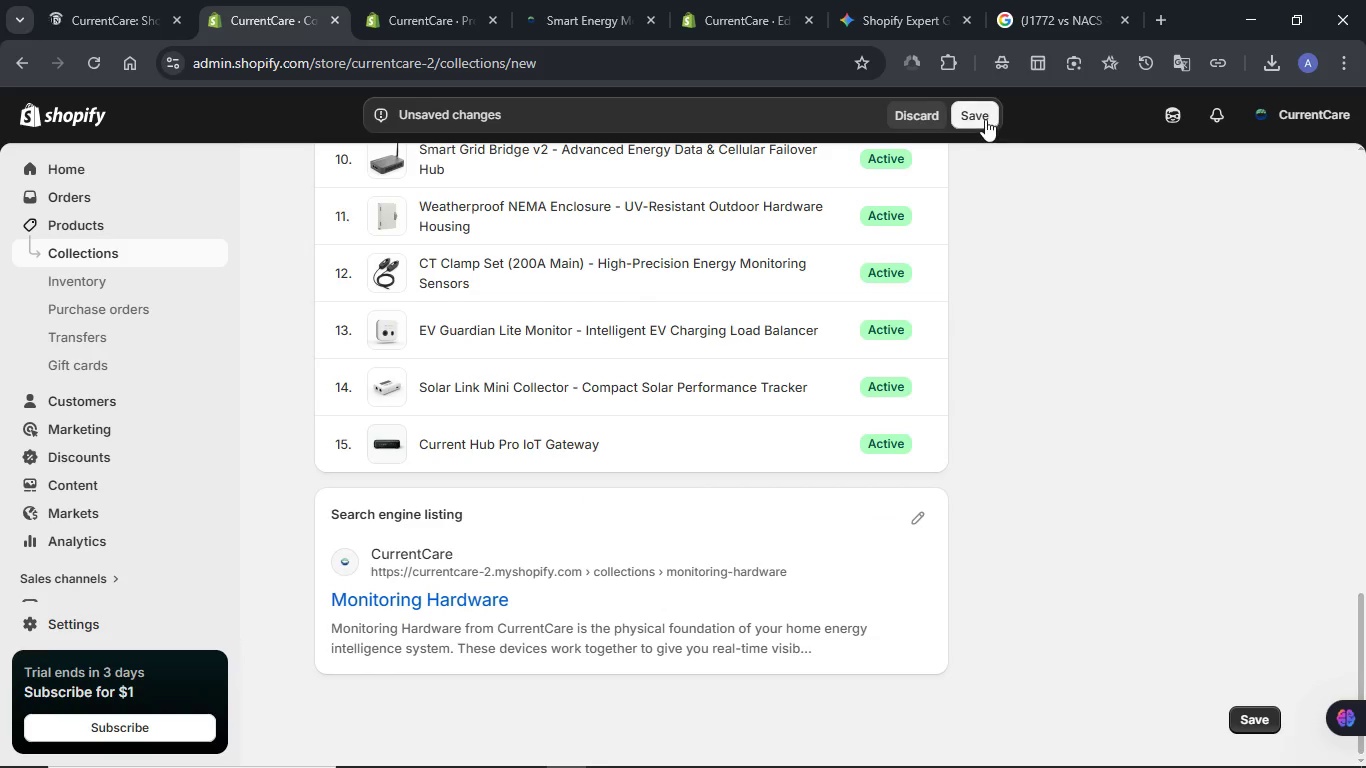 
left_click([985, 119])
 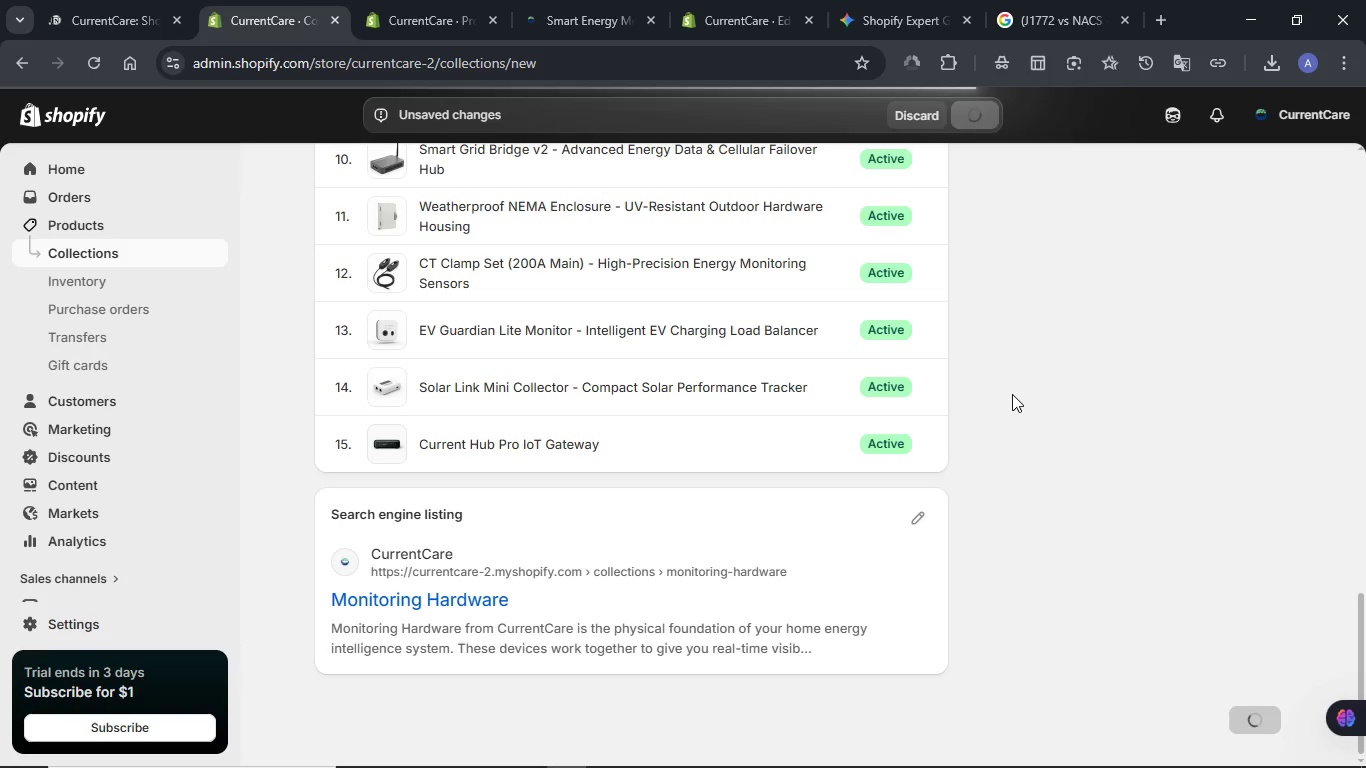 
wait(11.01)
 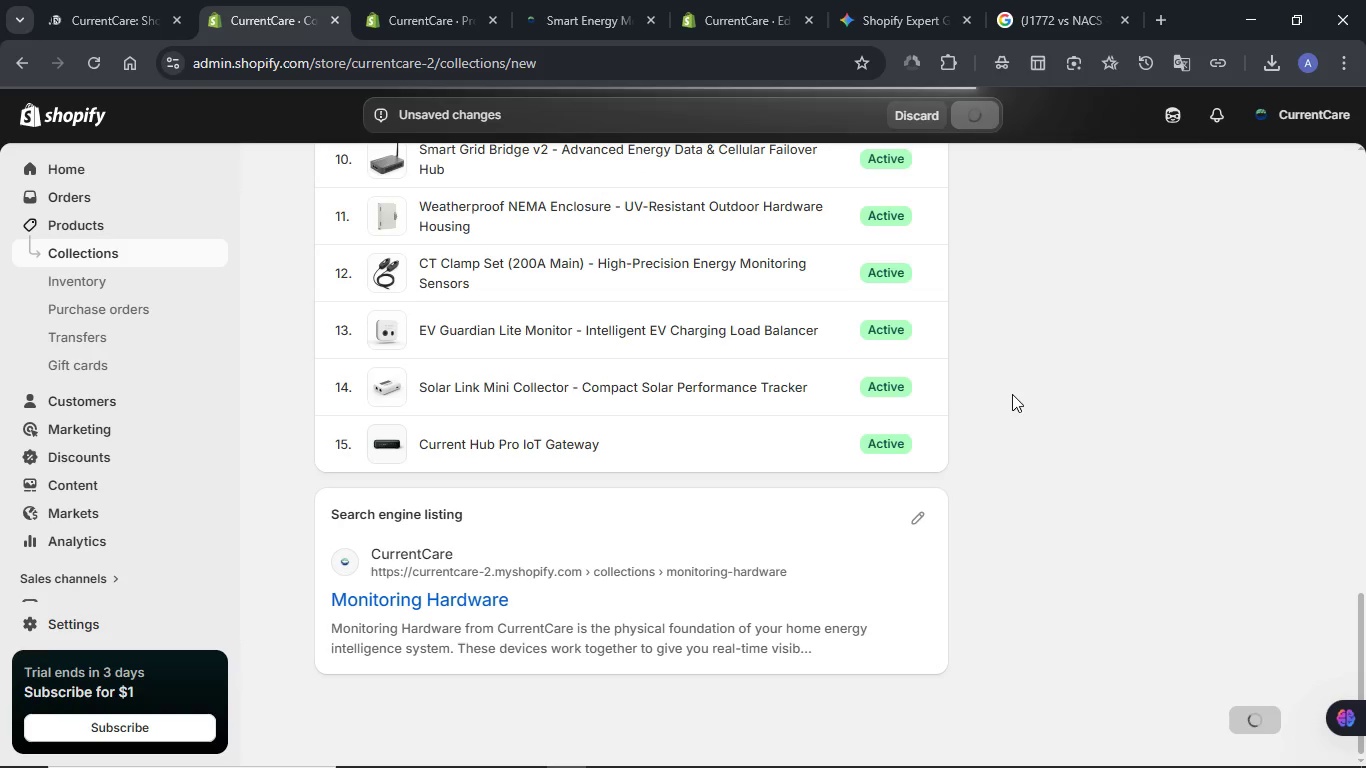 
scroll: coordinate [989, 388], scroll_direction: down, amount: 12.0
 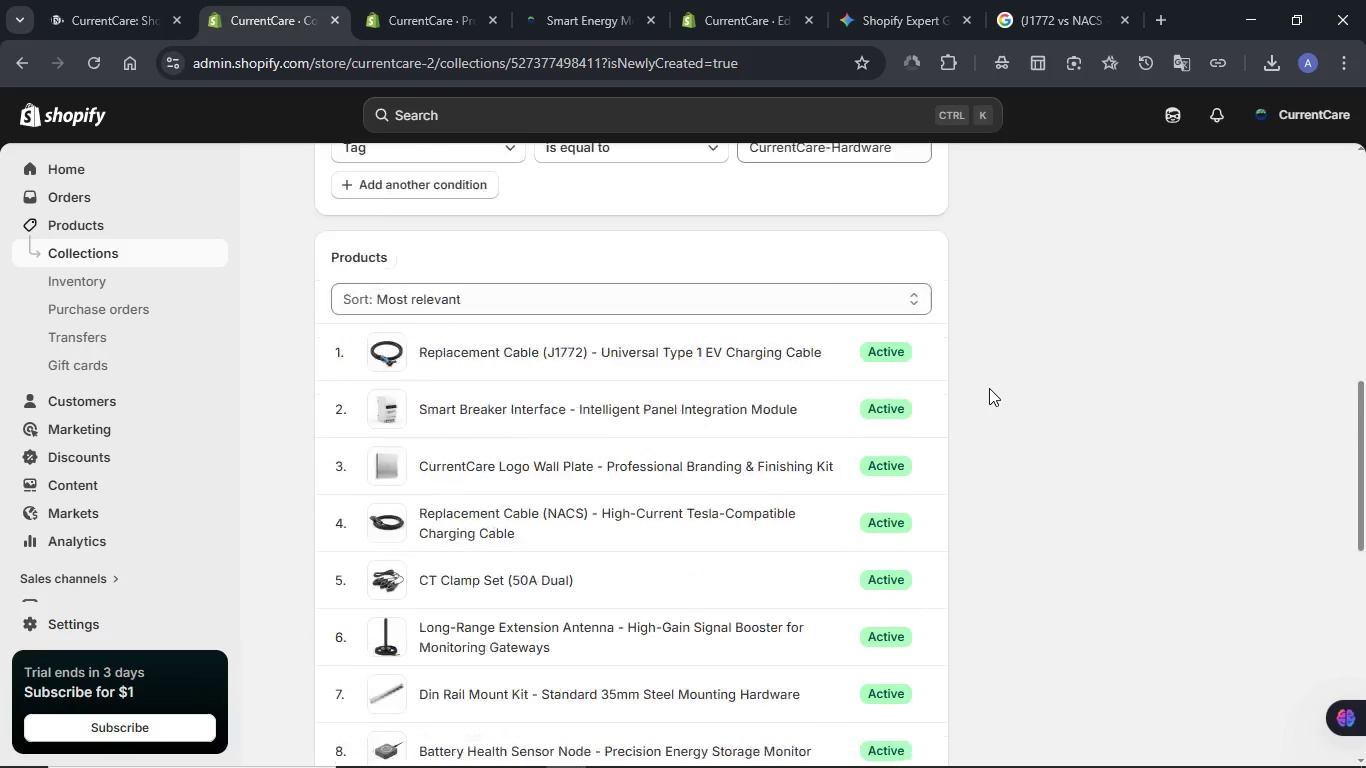 
scroll: coordinate [989, 388], scroll_direction: up, amount: 2.0
 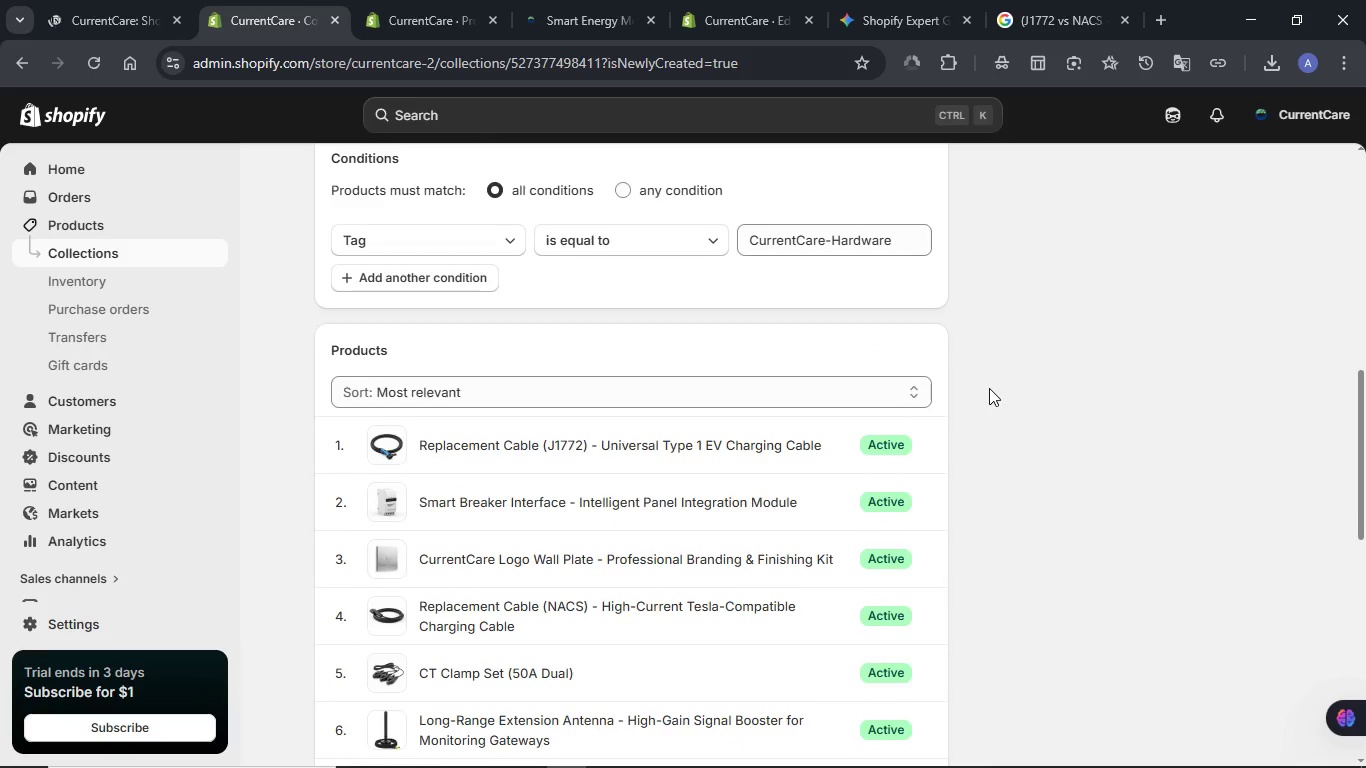 
scroll: coordinate [989, 388], scroll_direction: down, amount: 10.0
 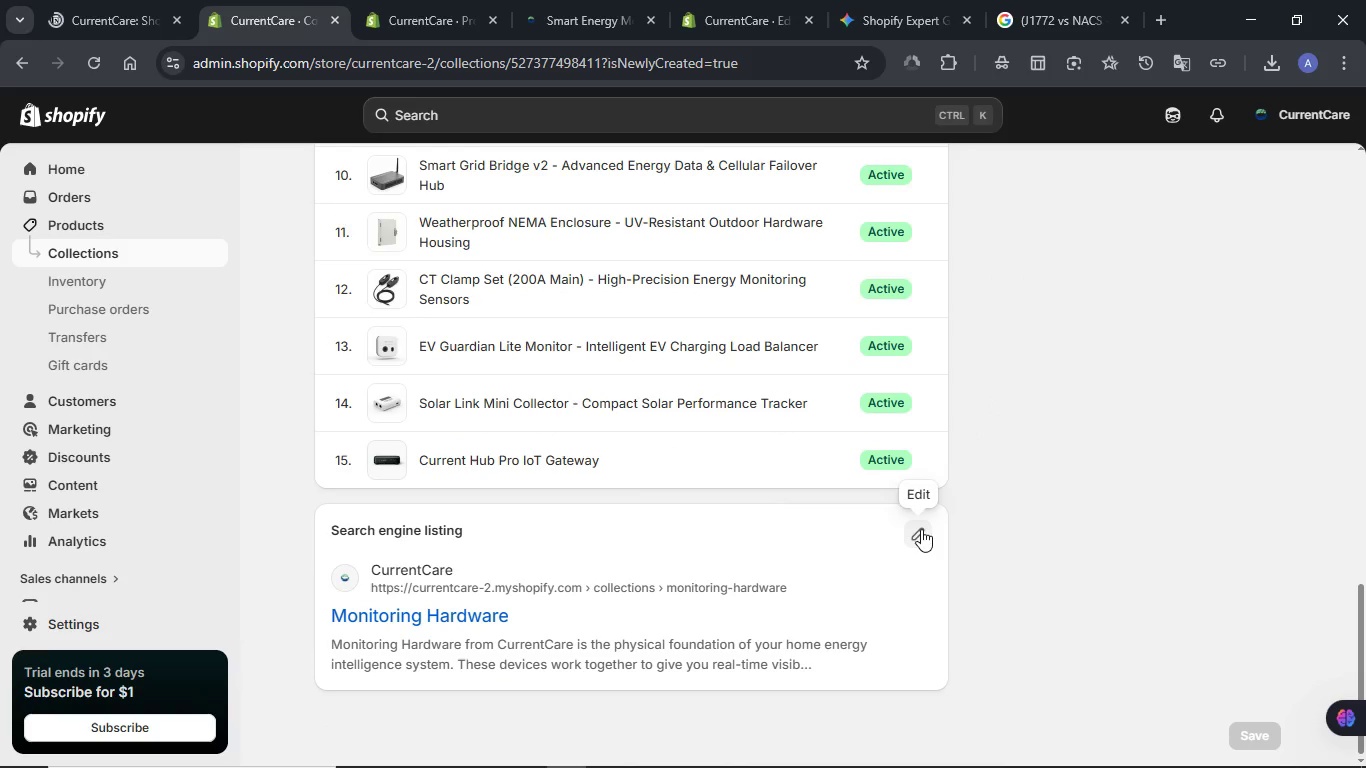 
left_click([921, 530])
 